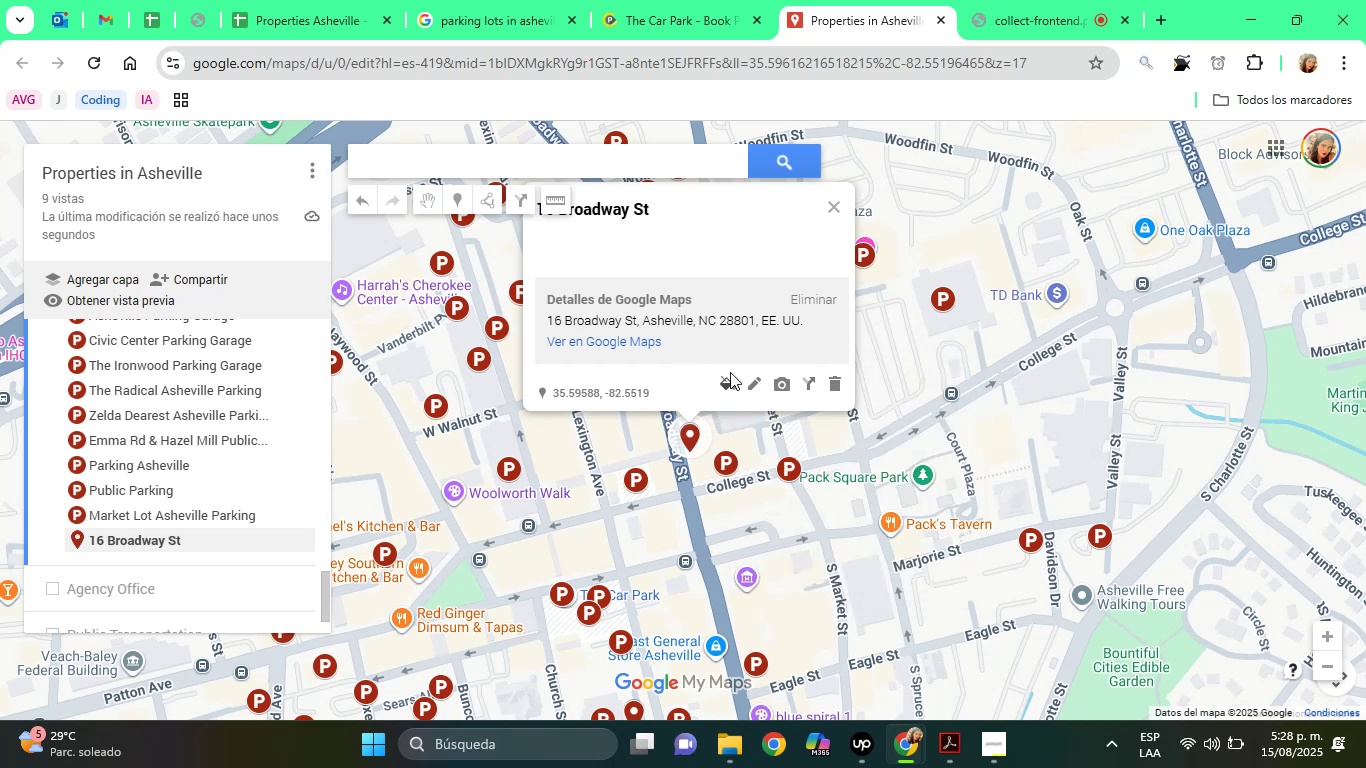 
left_click([730, 376])
 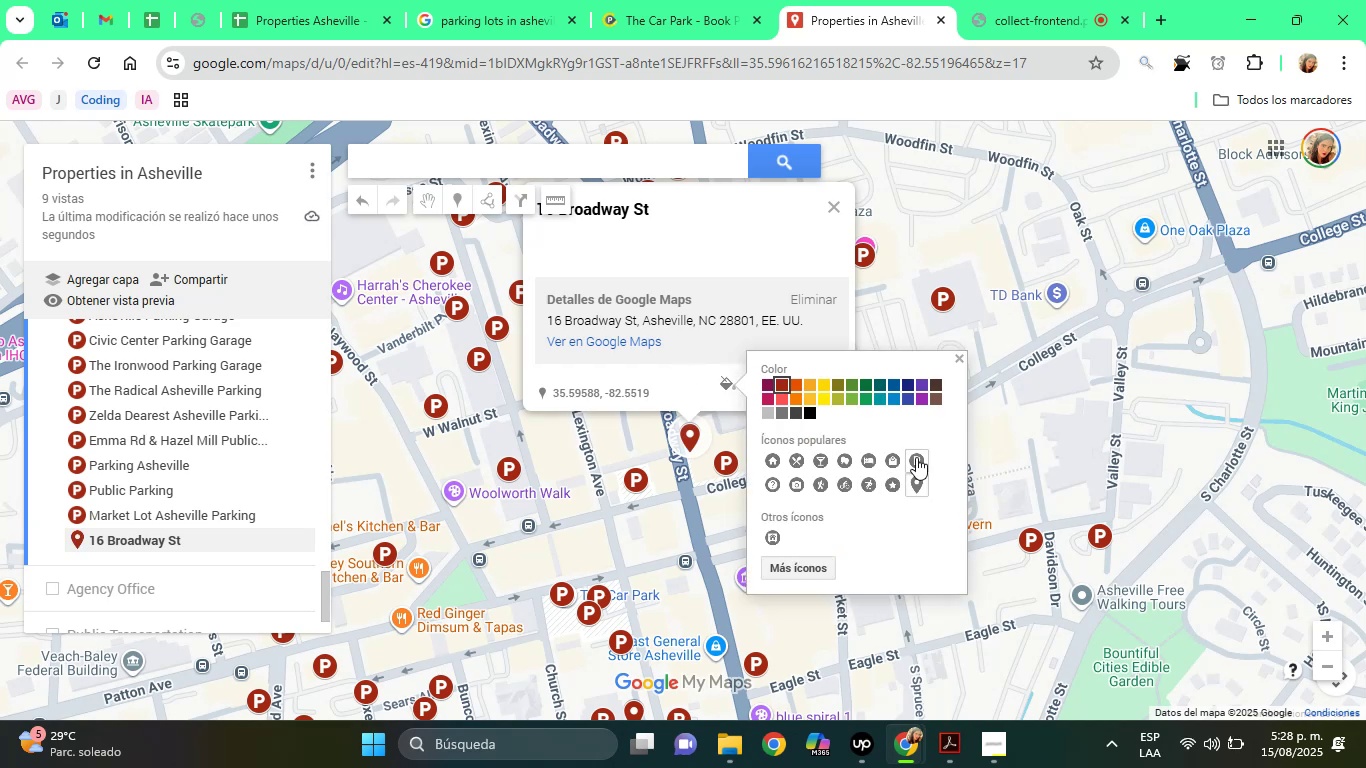 
left_click([917, 457])
 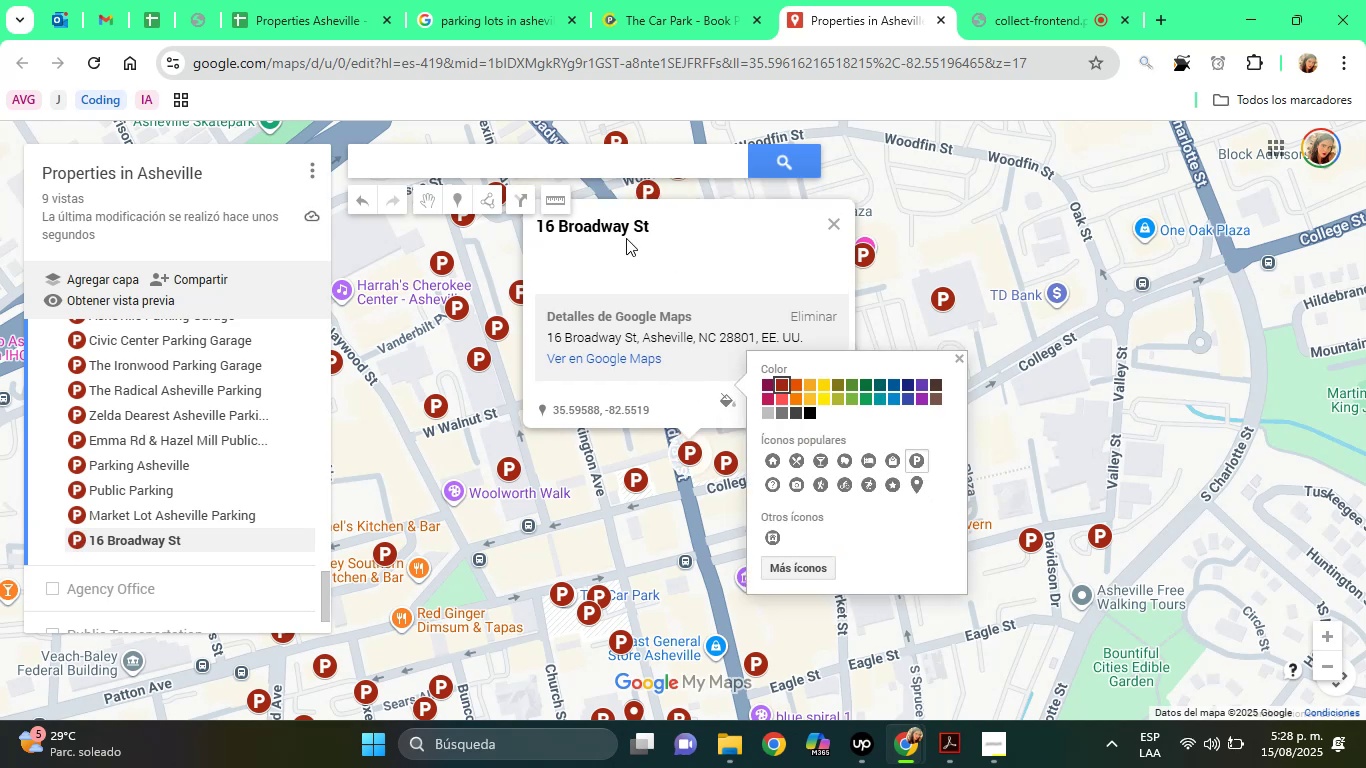 
left_click([614, 234])
 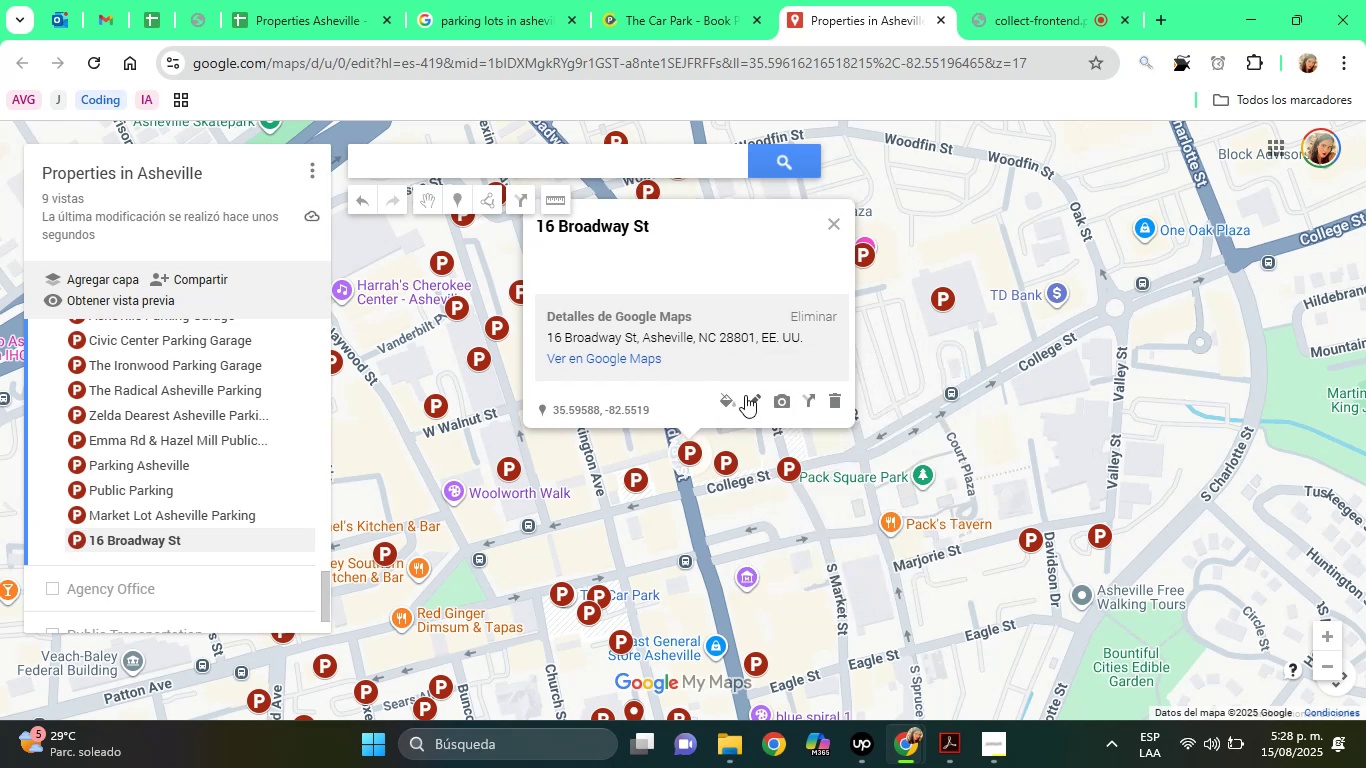 
left_click([745, 395])
 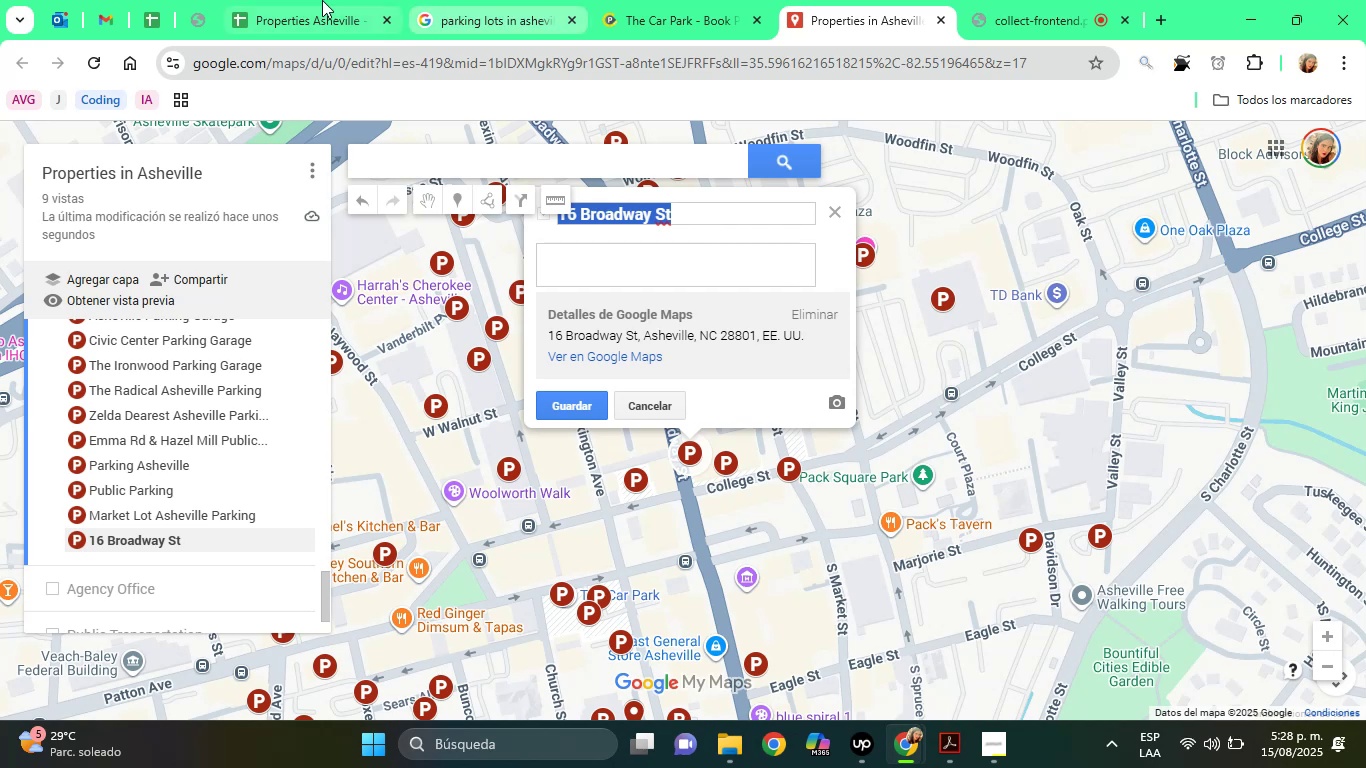 
left_click([315, 0])
 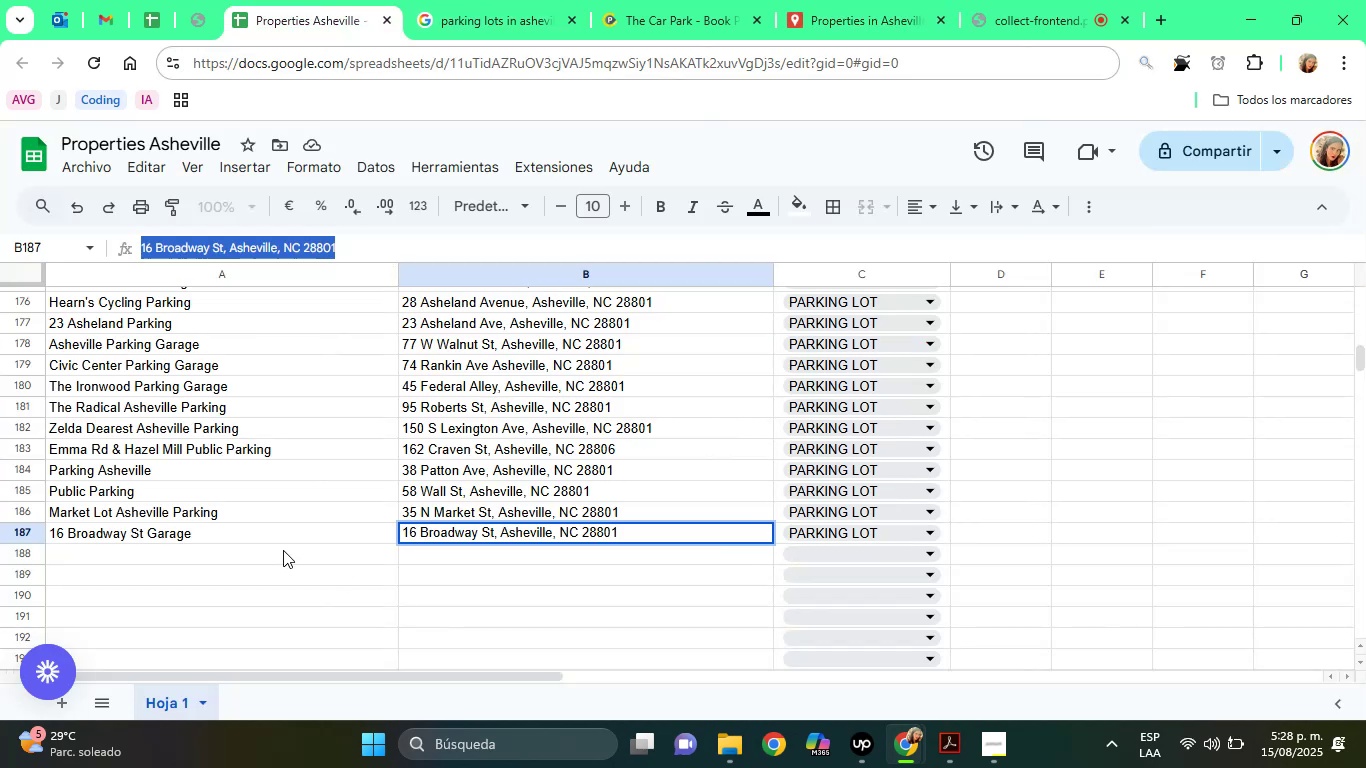 
left_click([249, 543])
 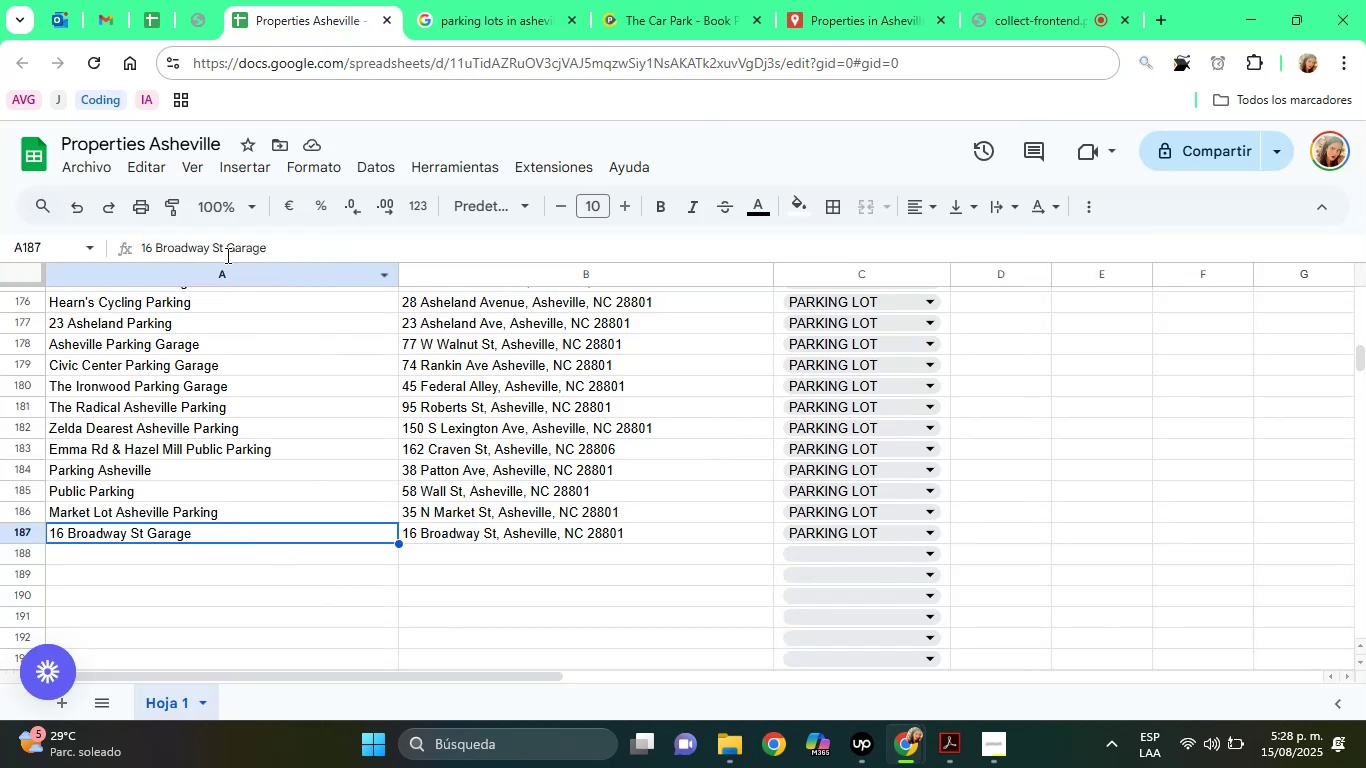 
double_click([226, 254])
 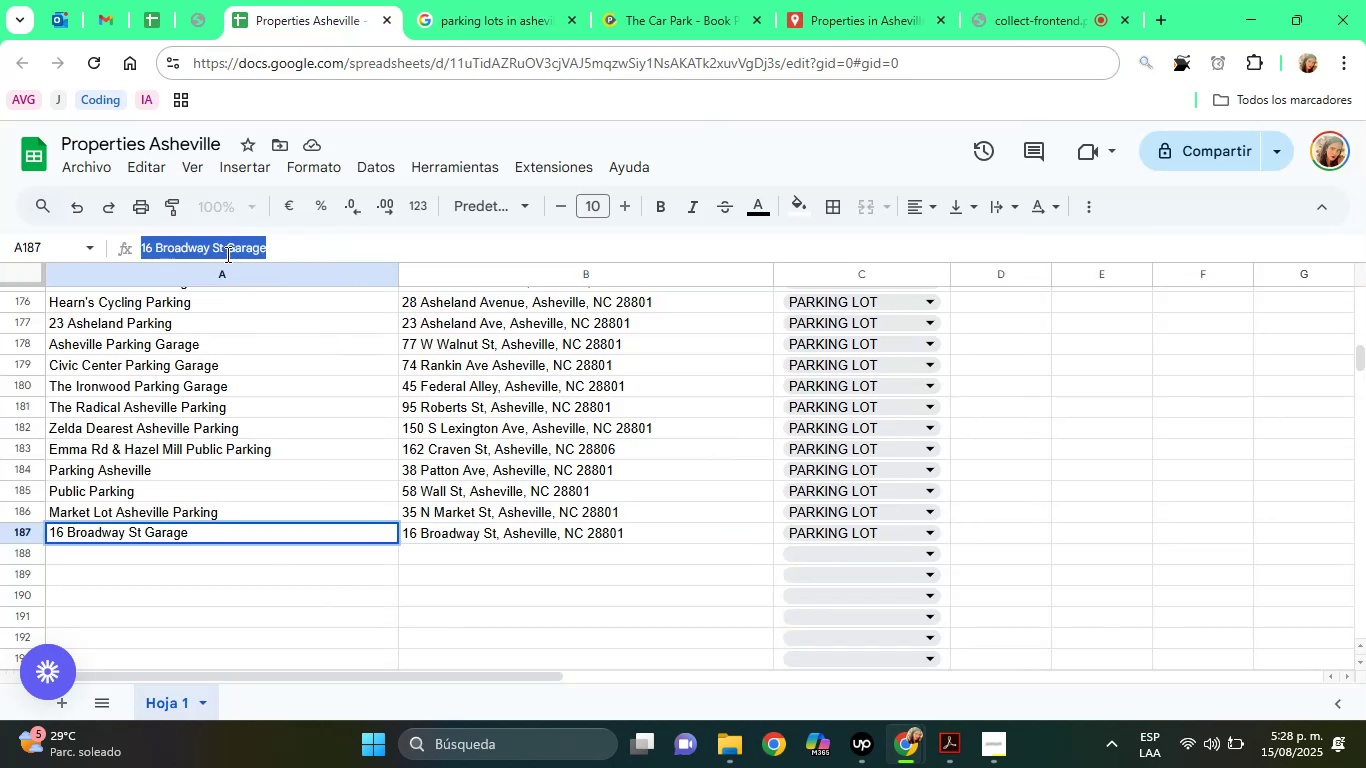 
triple_click([226, 254])
 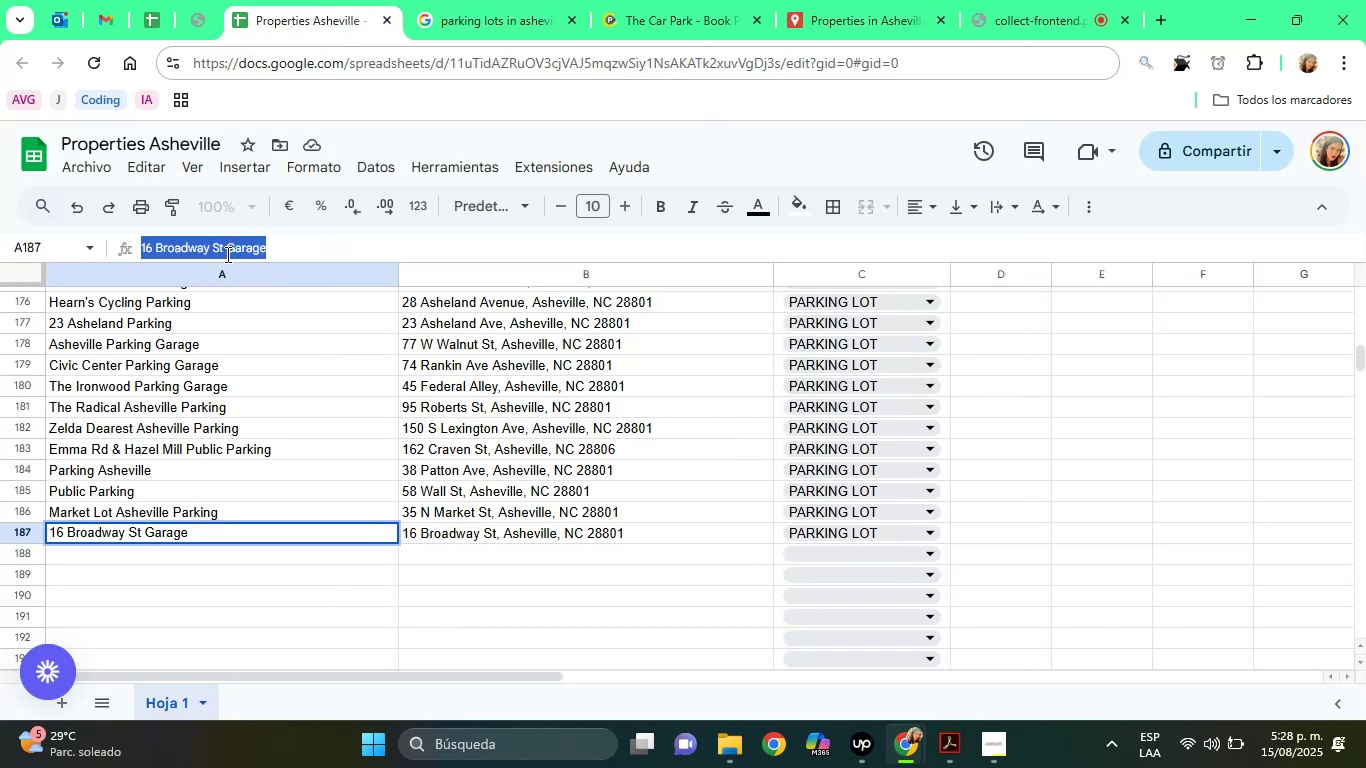 
right_click([226, 254])
 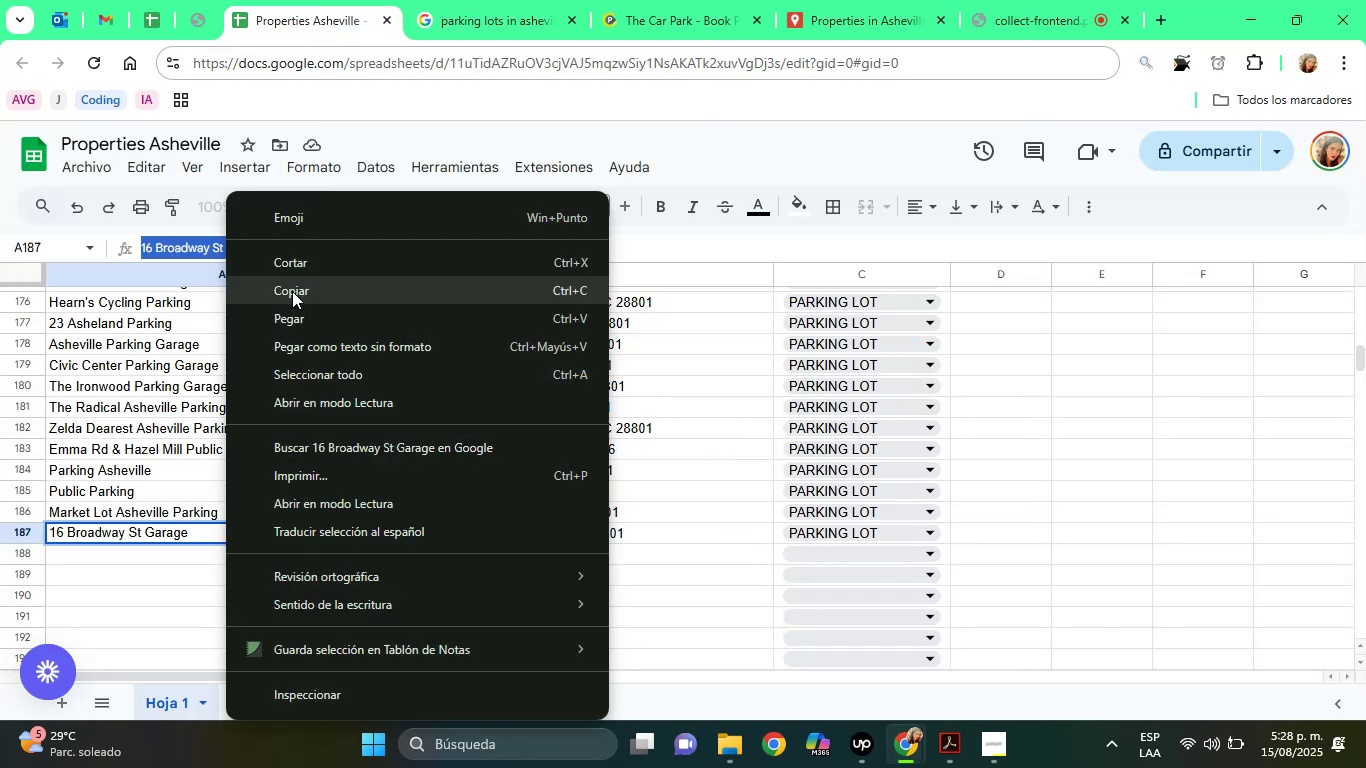 
left_click([293, 292])
 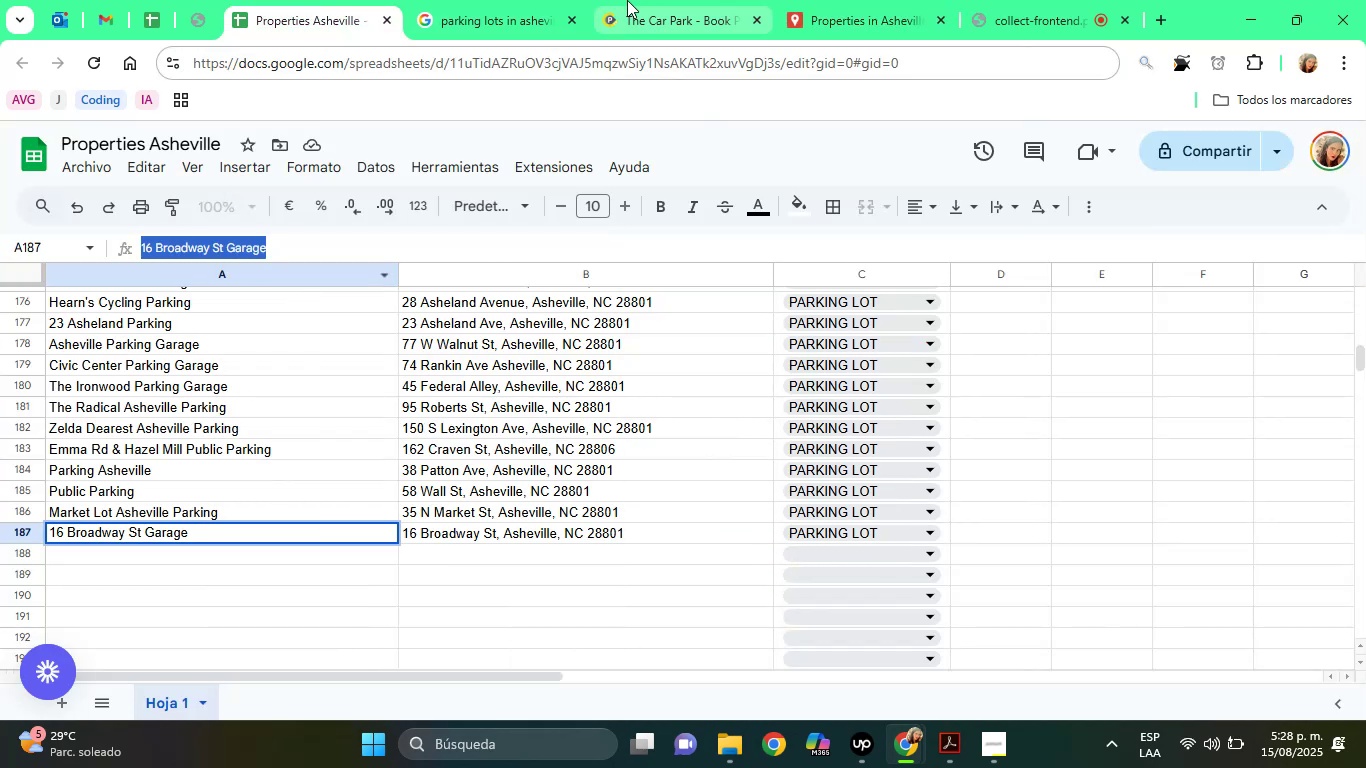 
left_click([627, 0])
 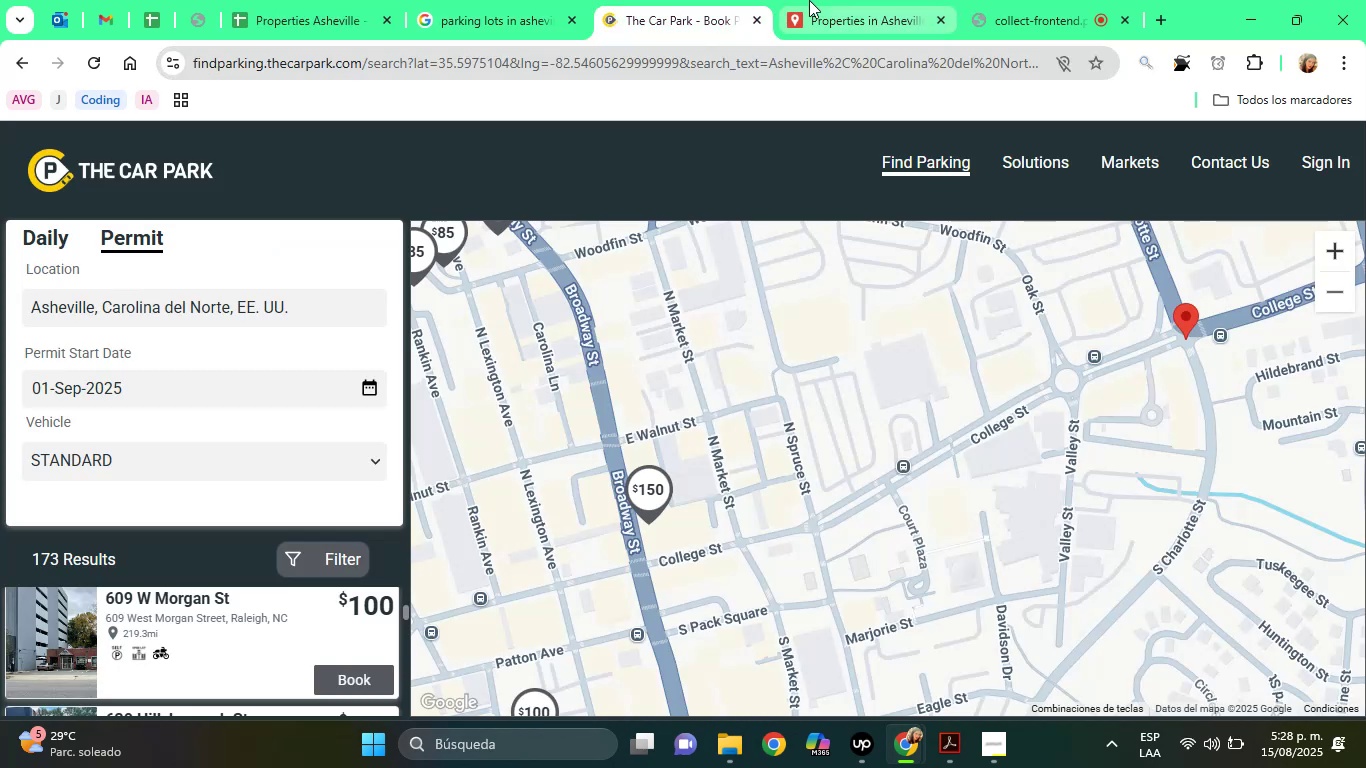 
left_click([809, 0])
 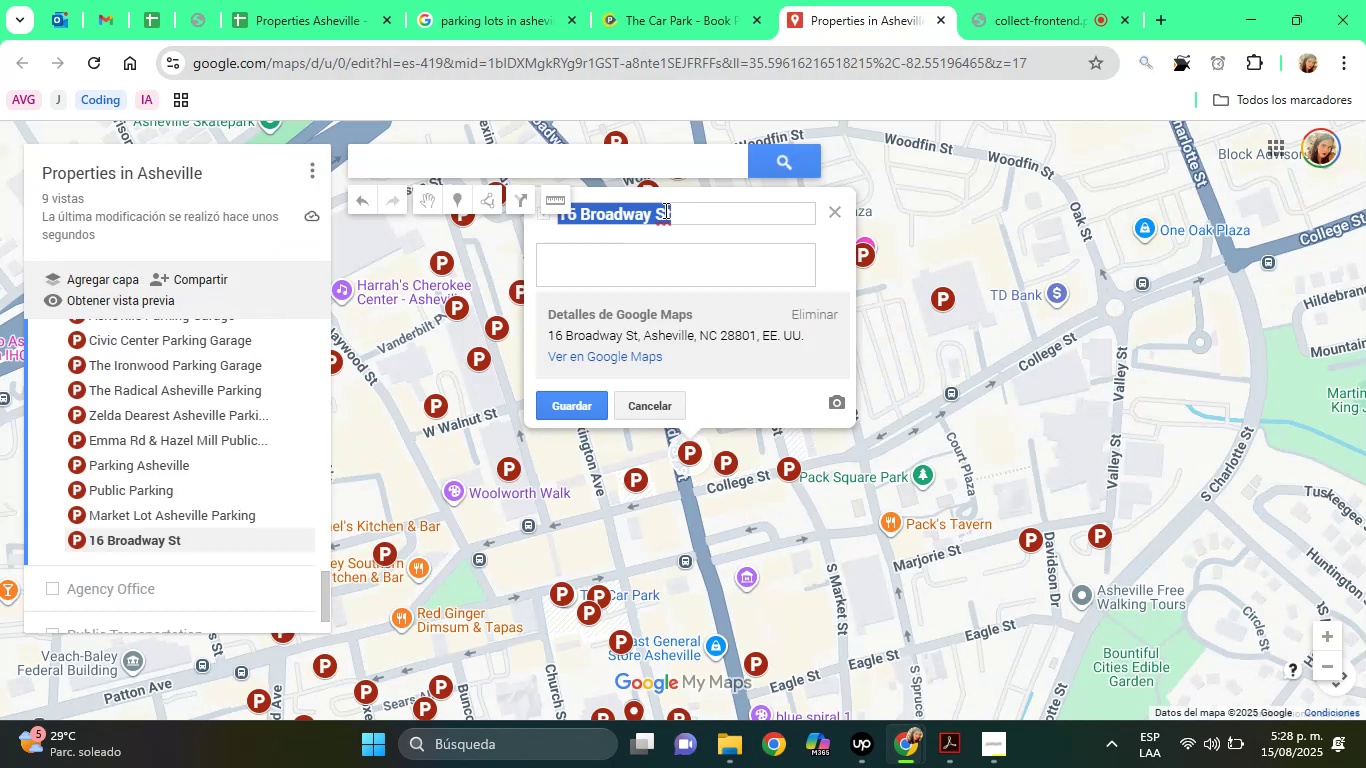 
double_click([664, 210])
 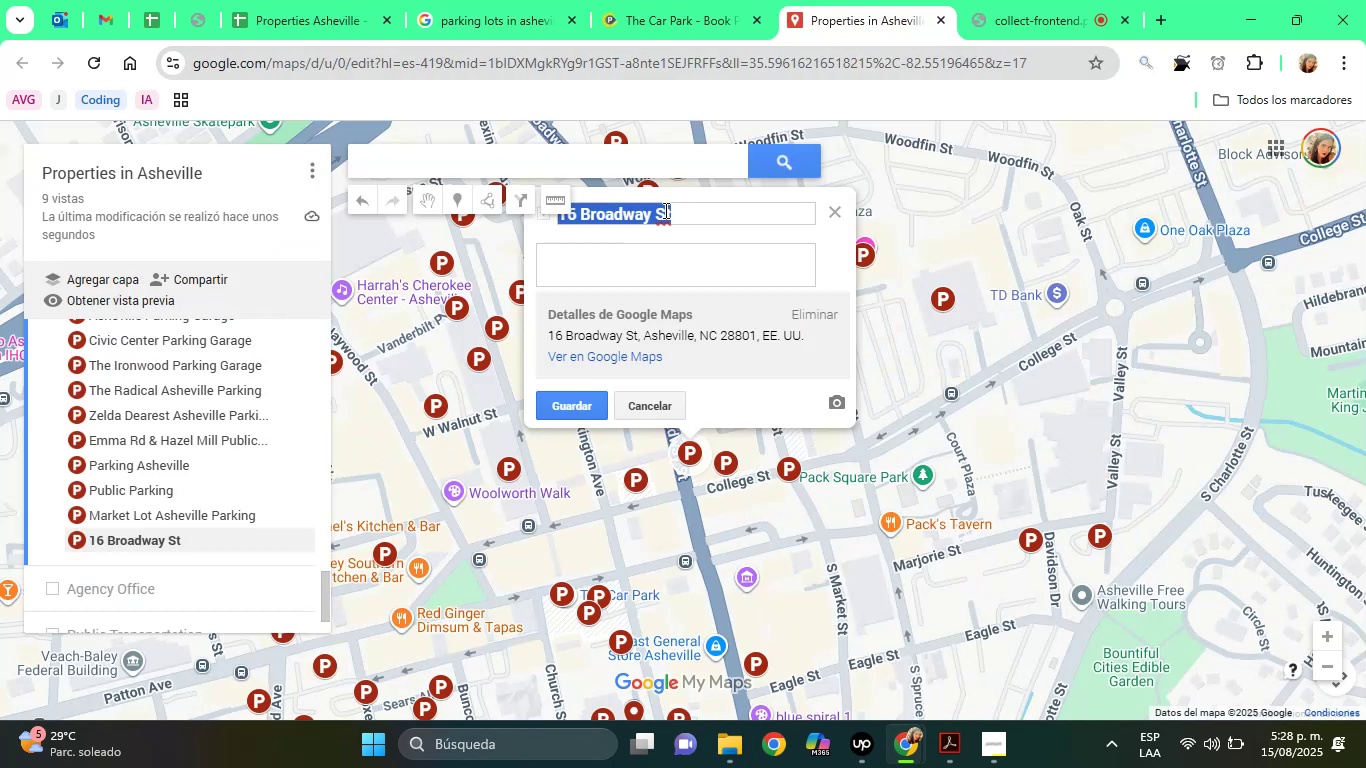 
triple_click([664, 210])
 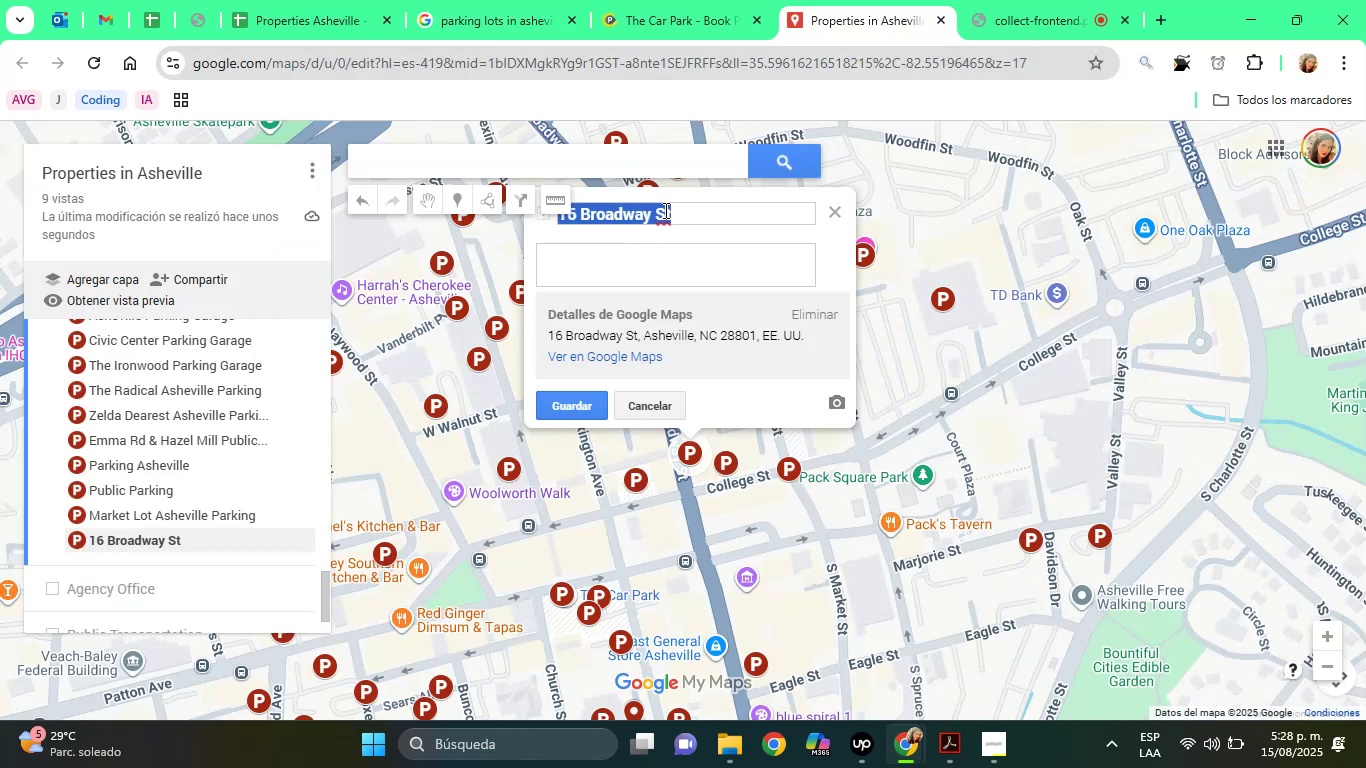 
right_click([664, 210])
 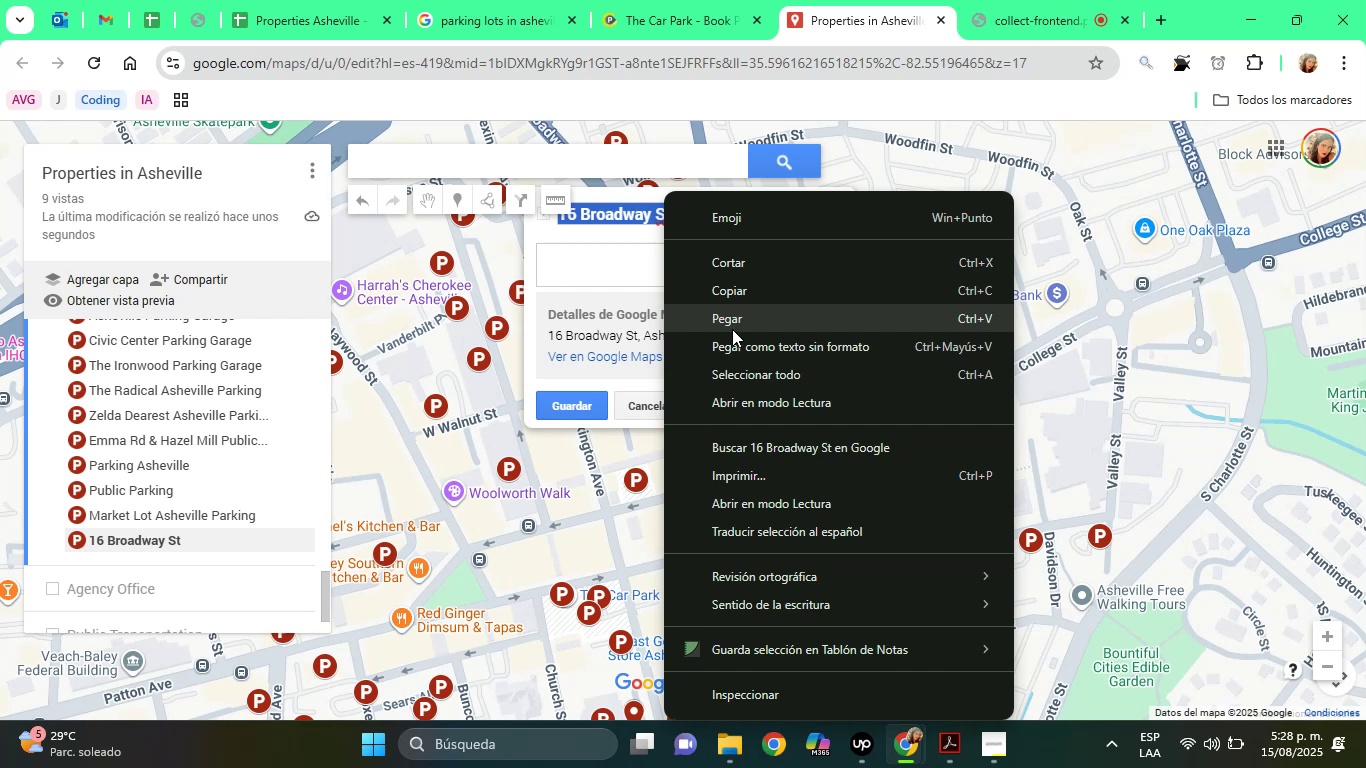 
left_click([732, 329])
 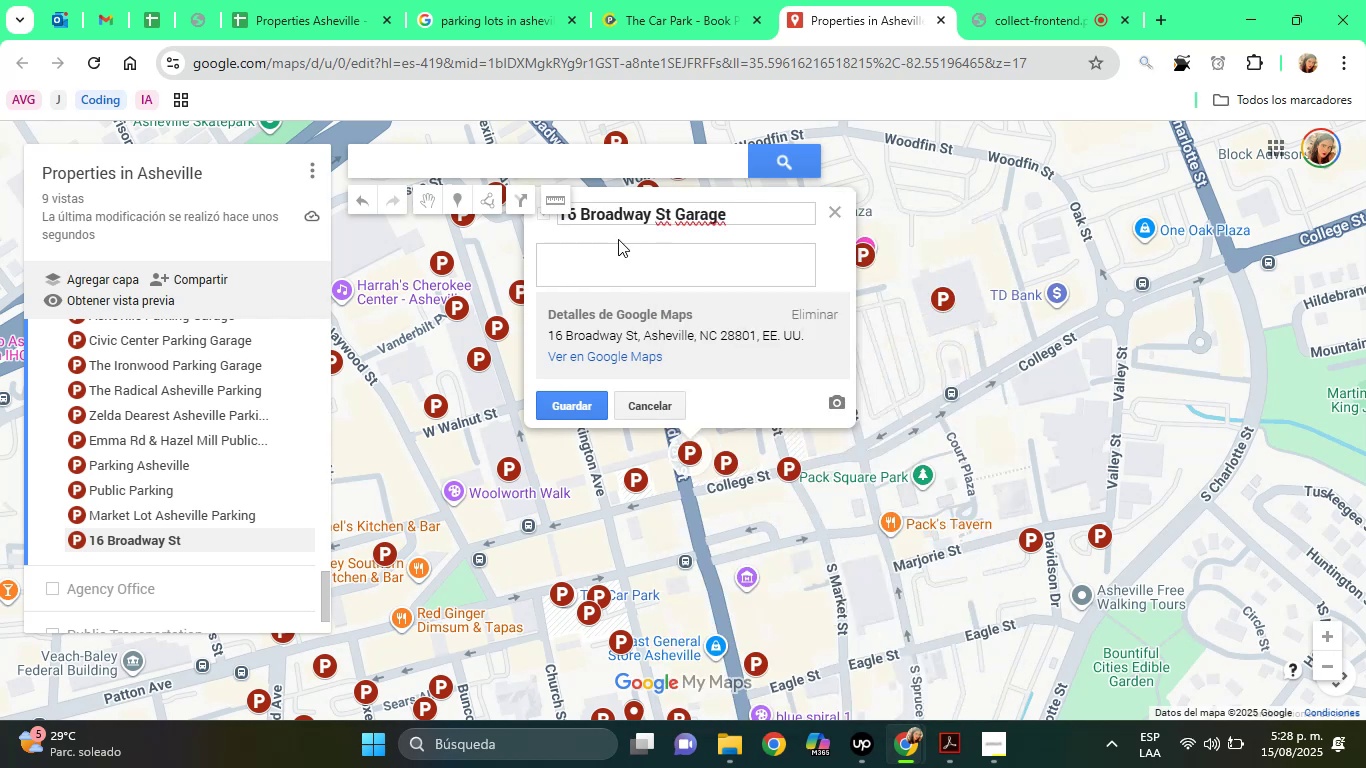 
left_click([618, 239])
 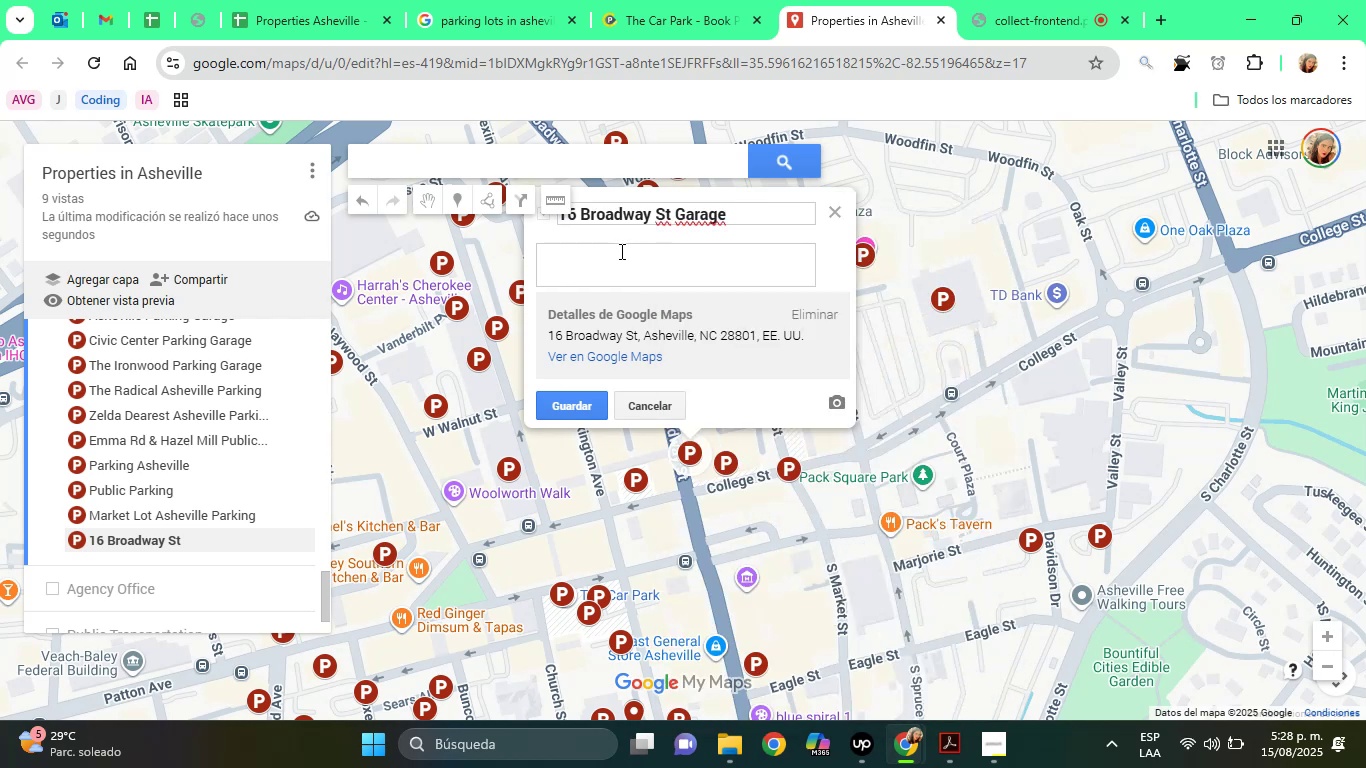 
left_click([620, 251])
 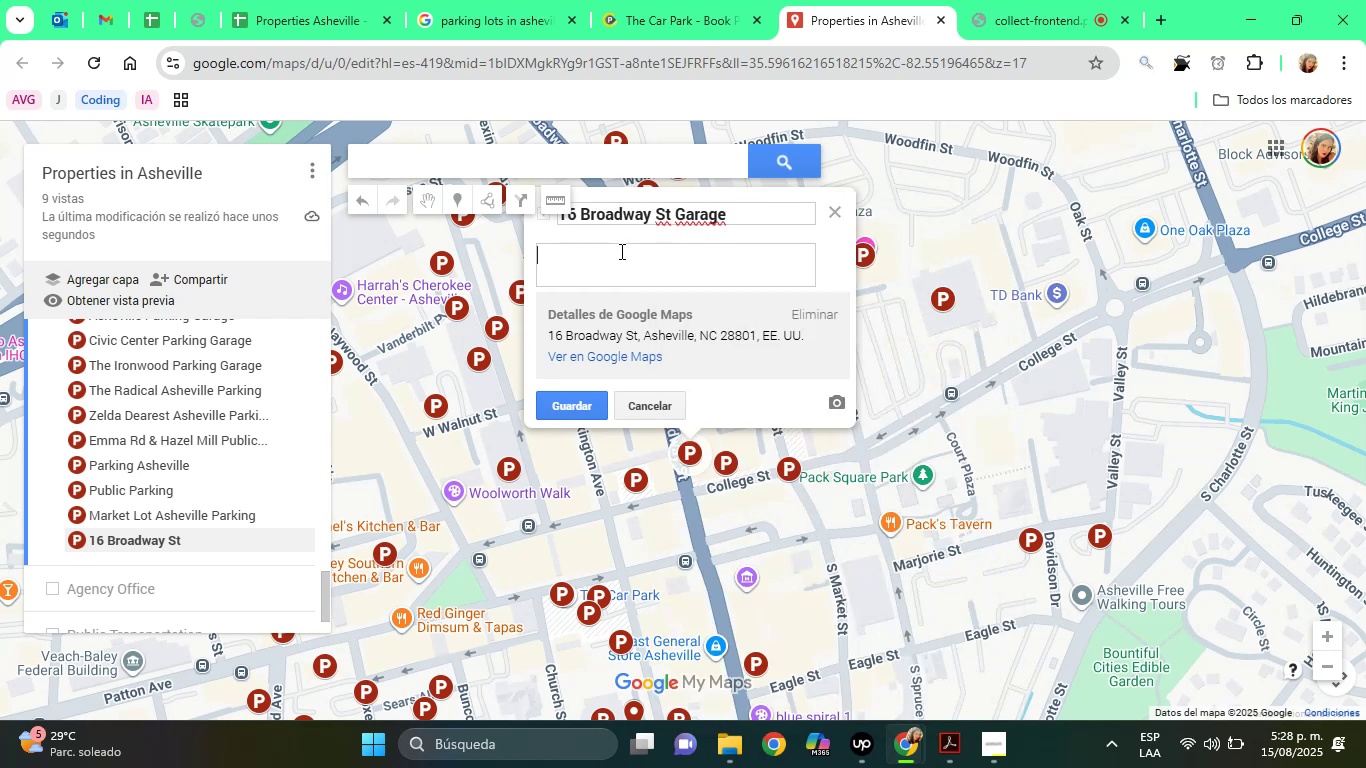 
type(Parking Lot)
 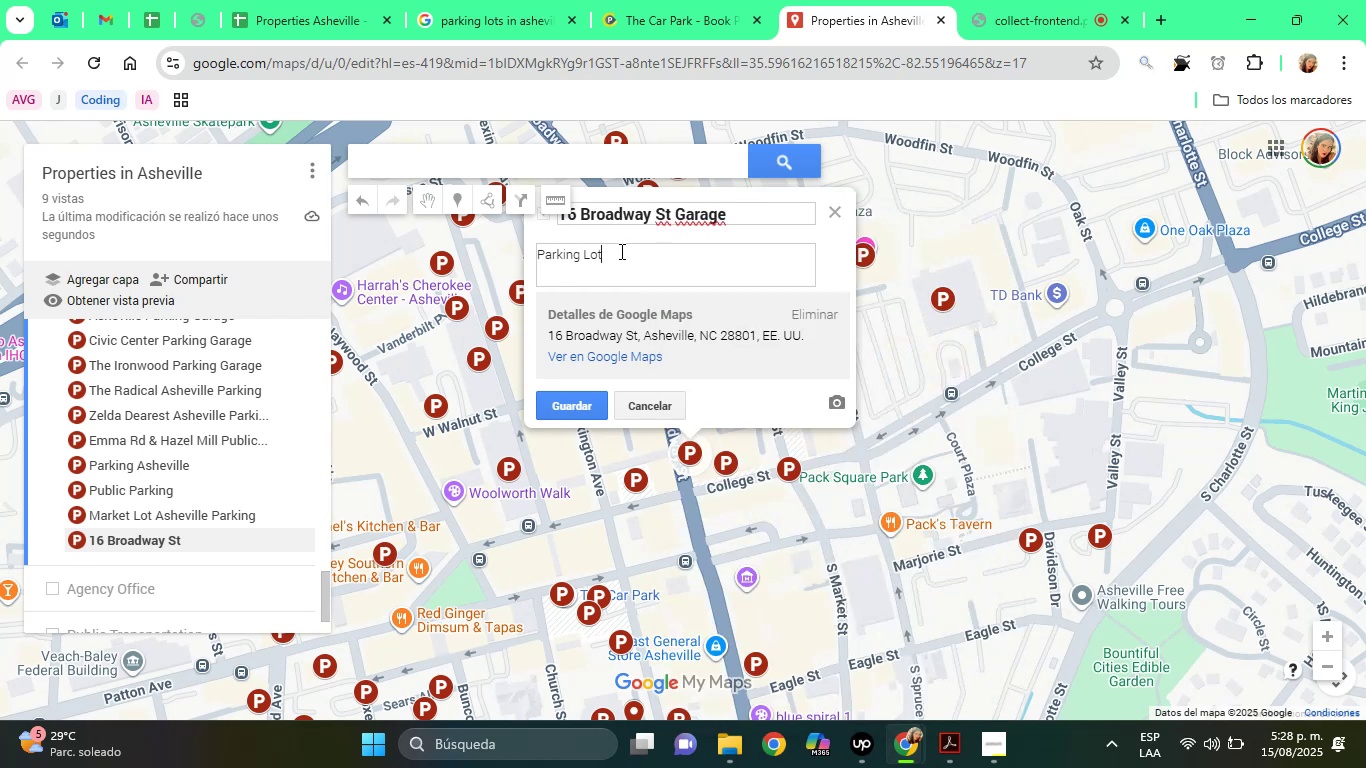 
key(Enter)
 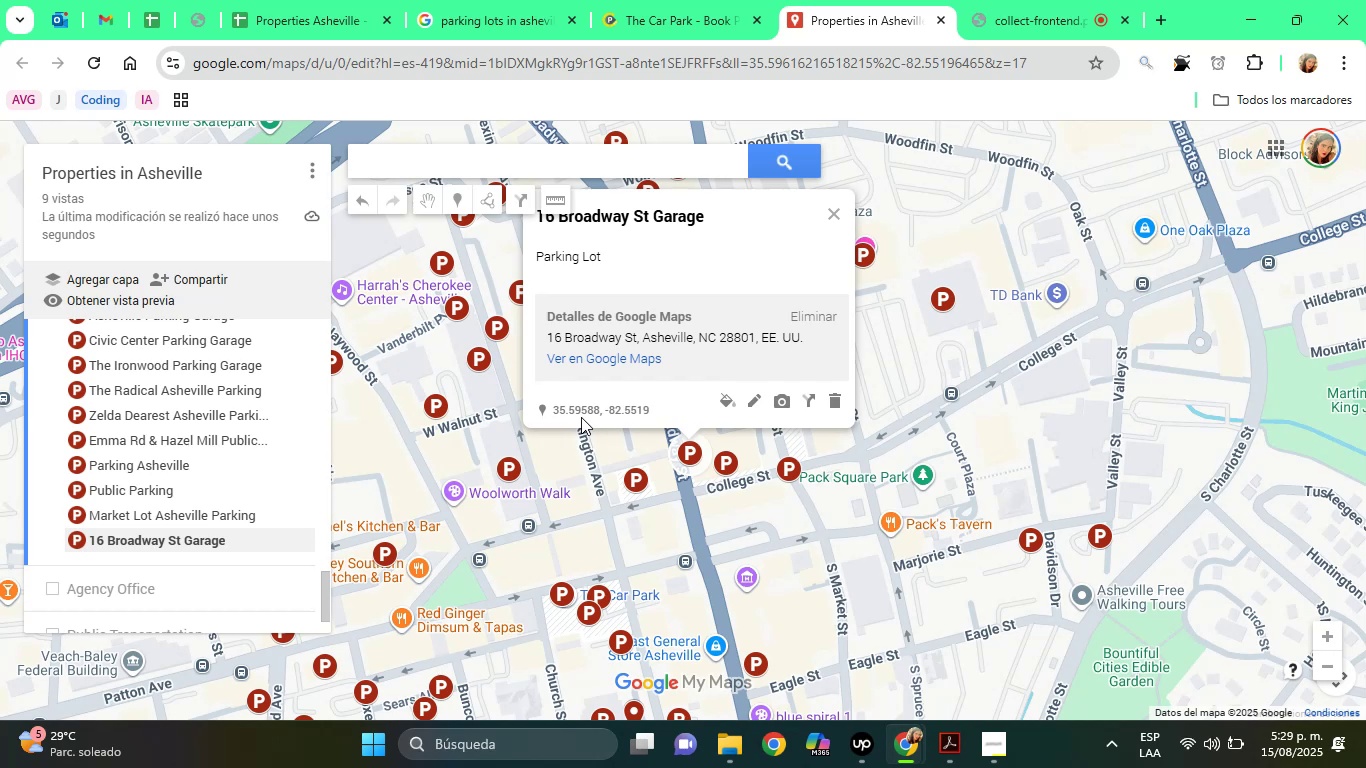 
wait(57.28)
 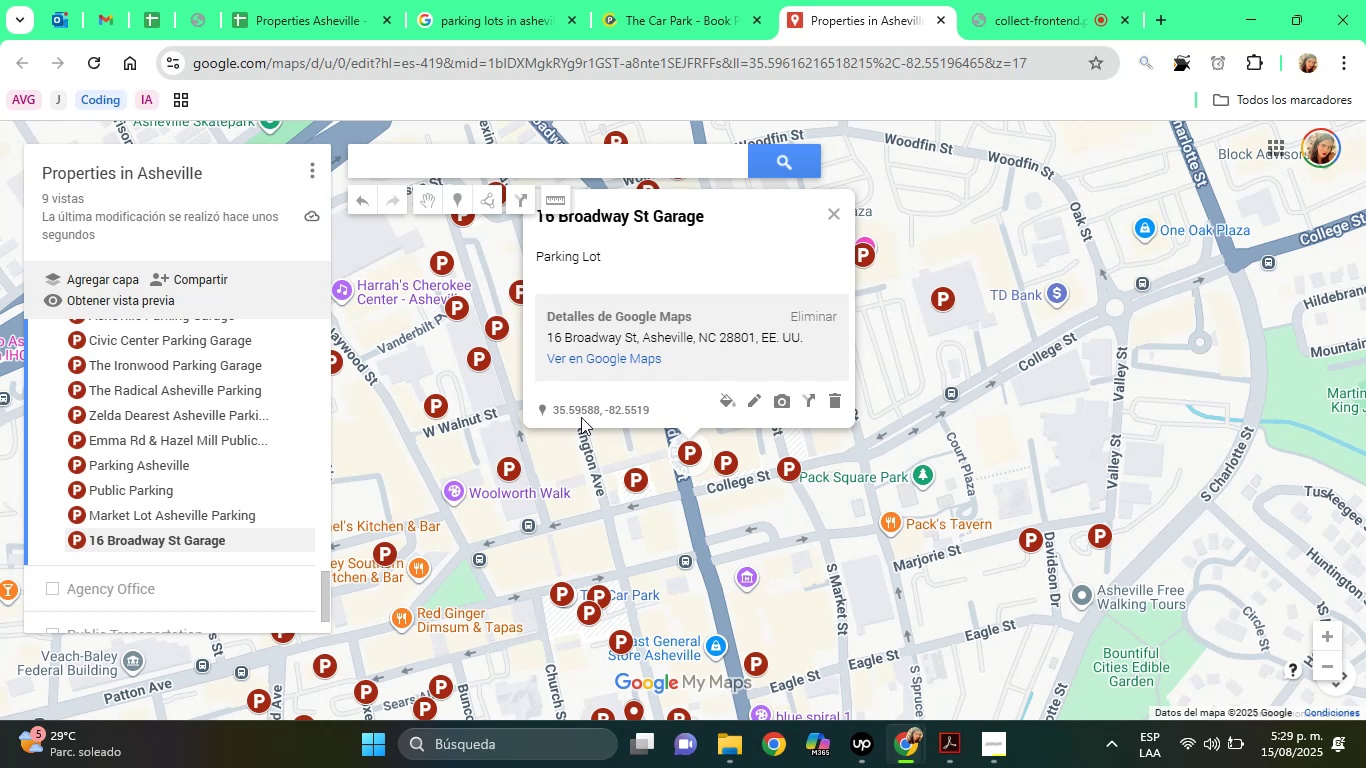 
left_click([442, 0])
 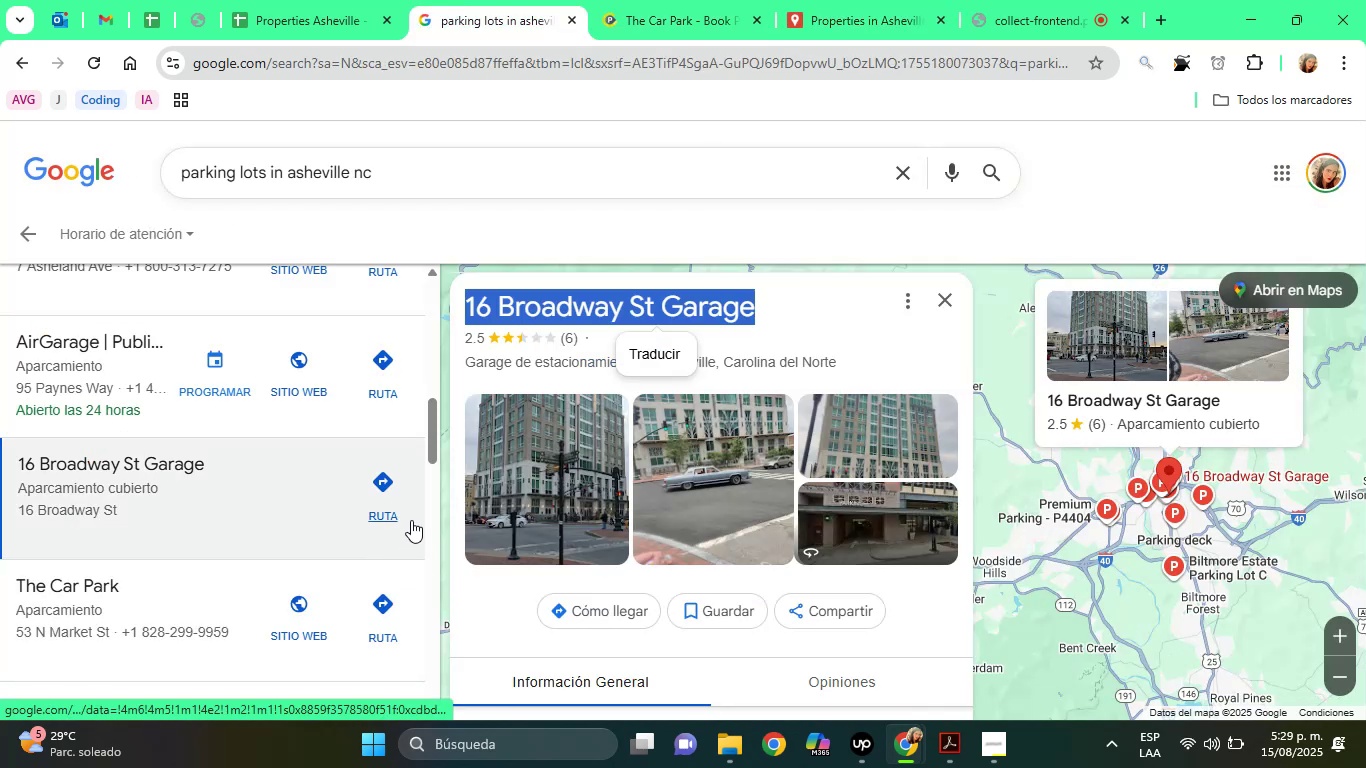 
left_click_drag(start_coordinate=[433, 429], to_coordinate=[433, 456])
 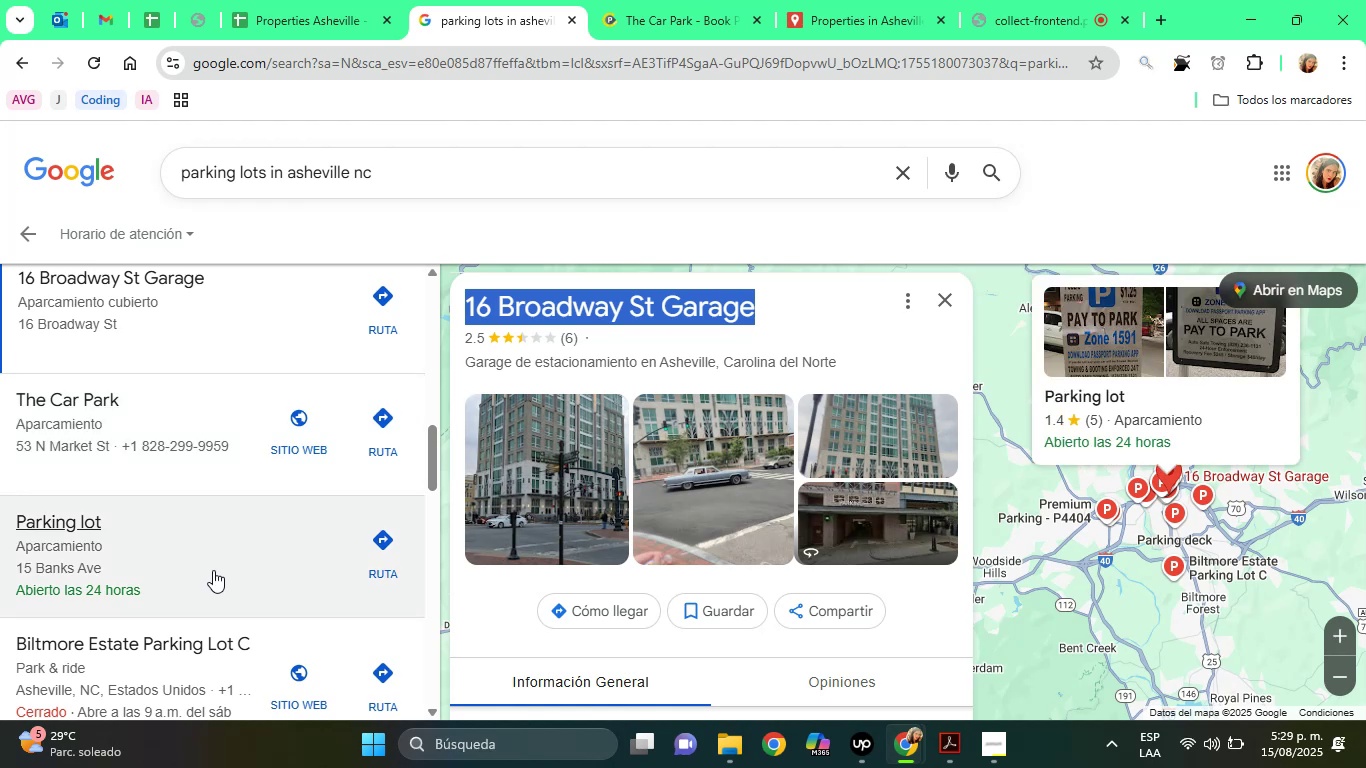 
left_click([213, 570])
 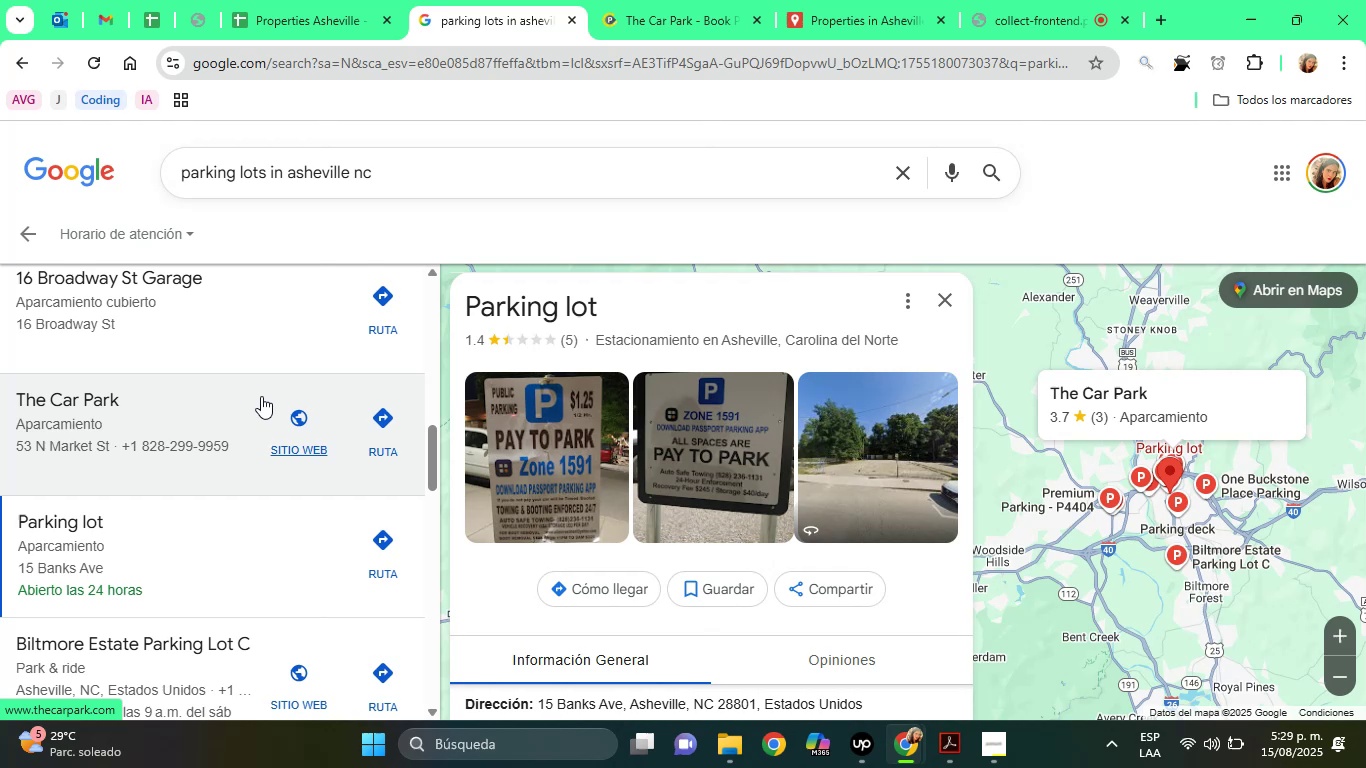 
wait(7.78)
 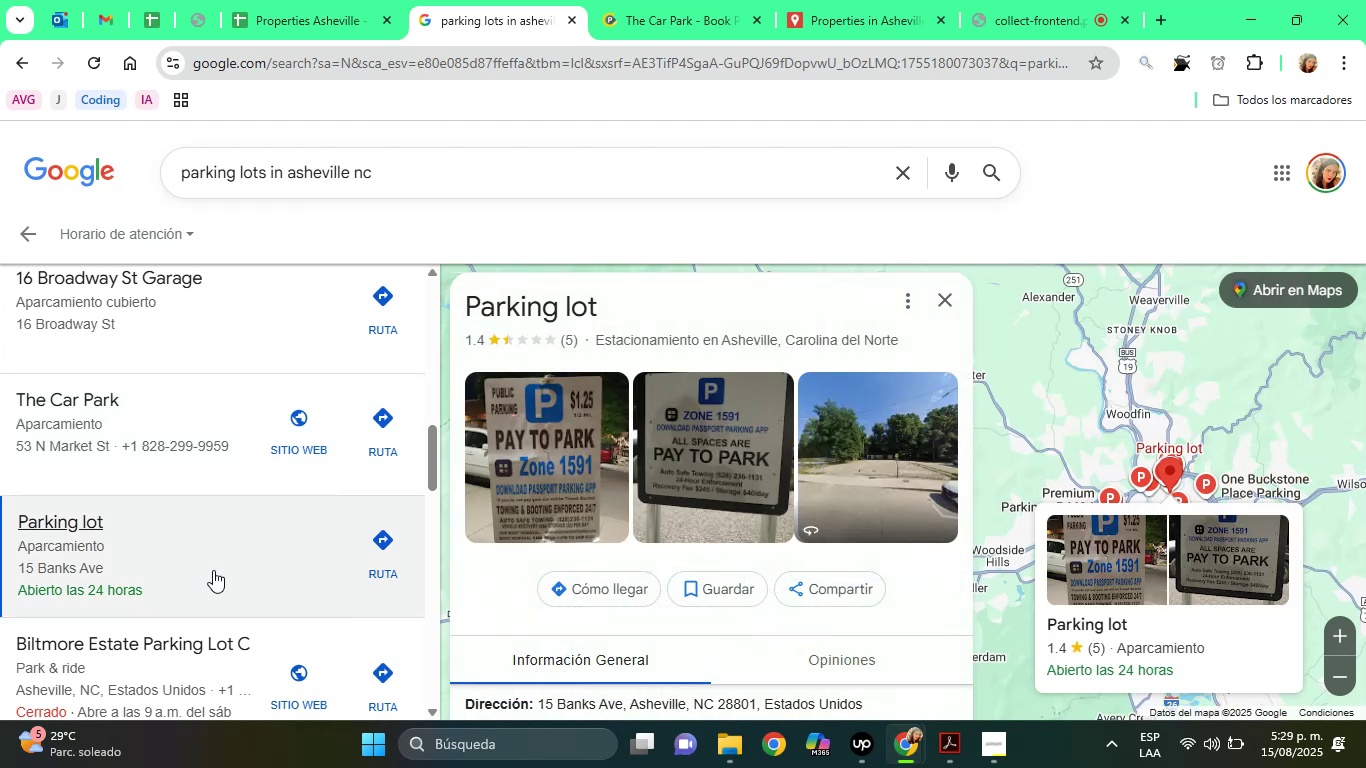 
left_click([287, 0])
 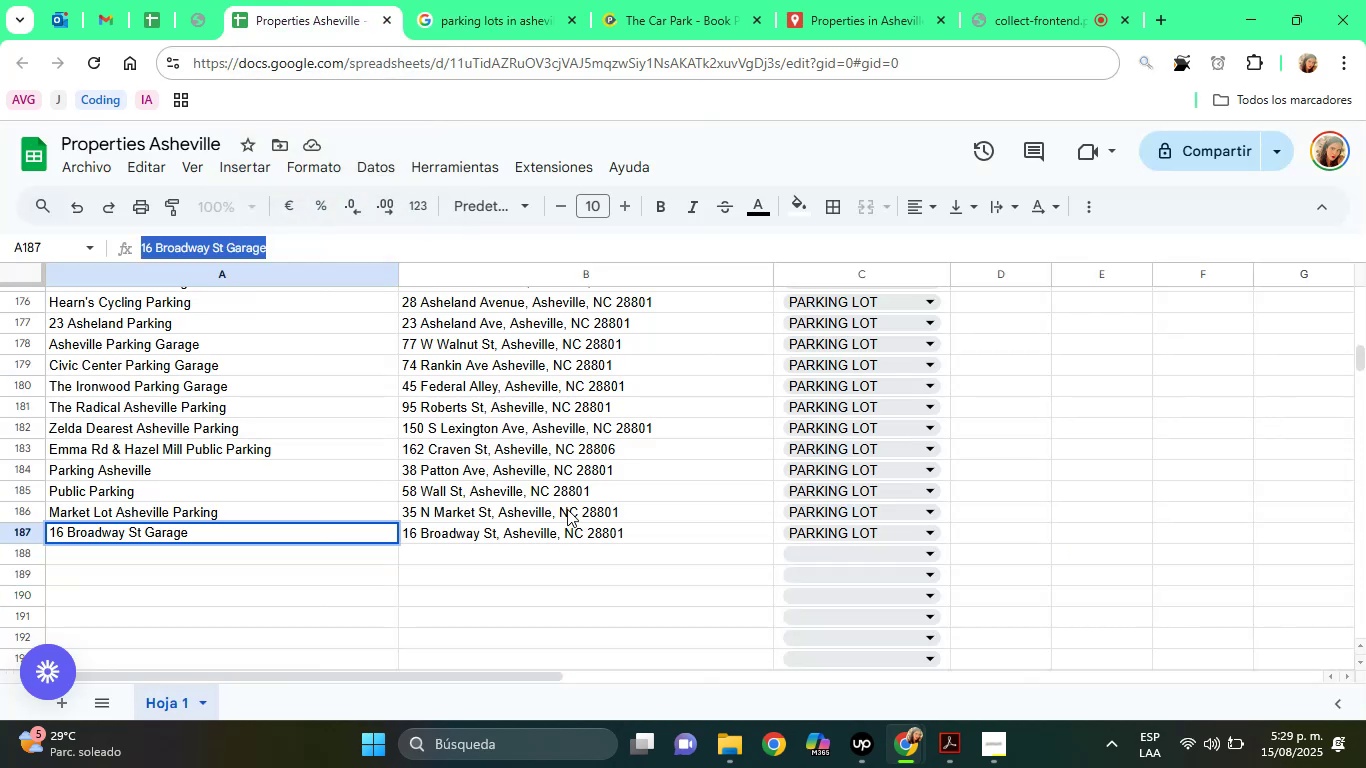 
left_click([567, 509])
 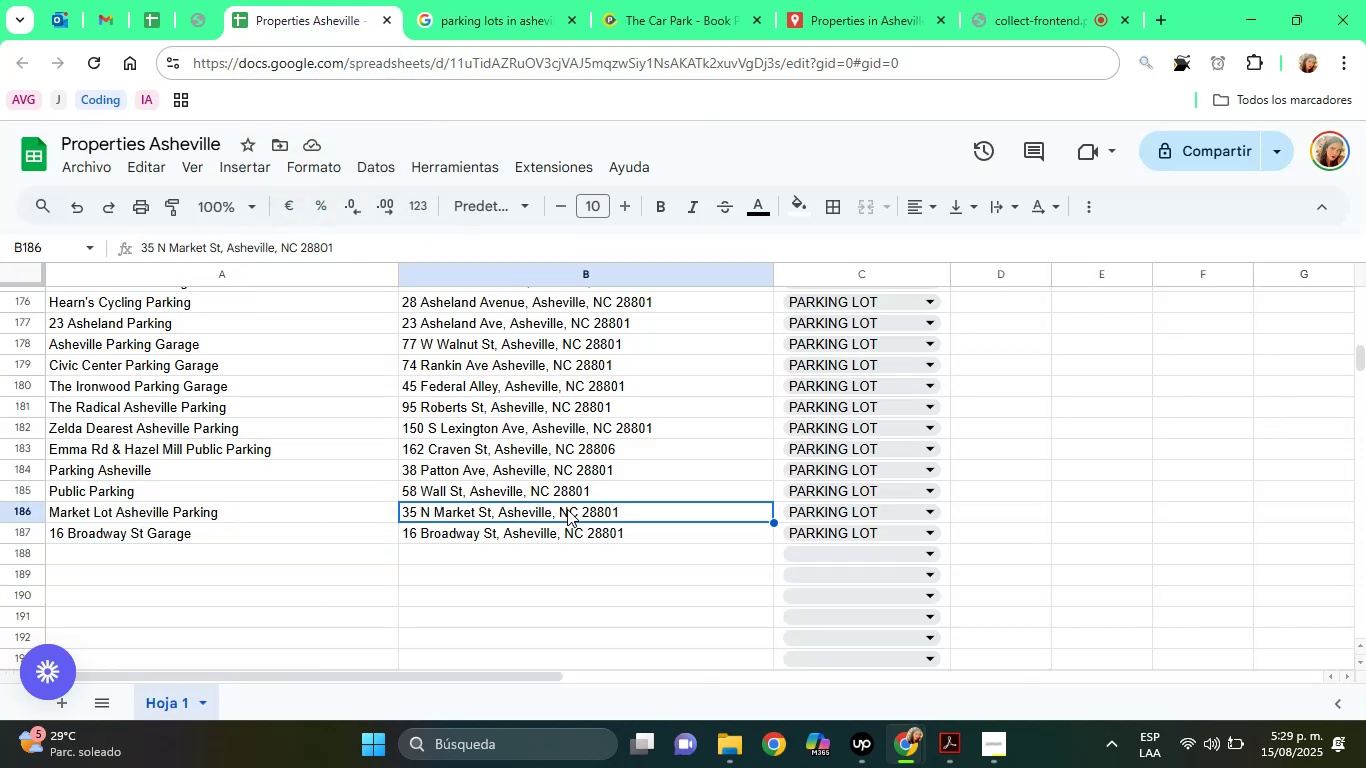 
key(ArrowUp)
 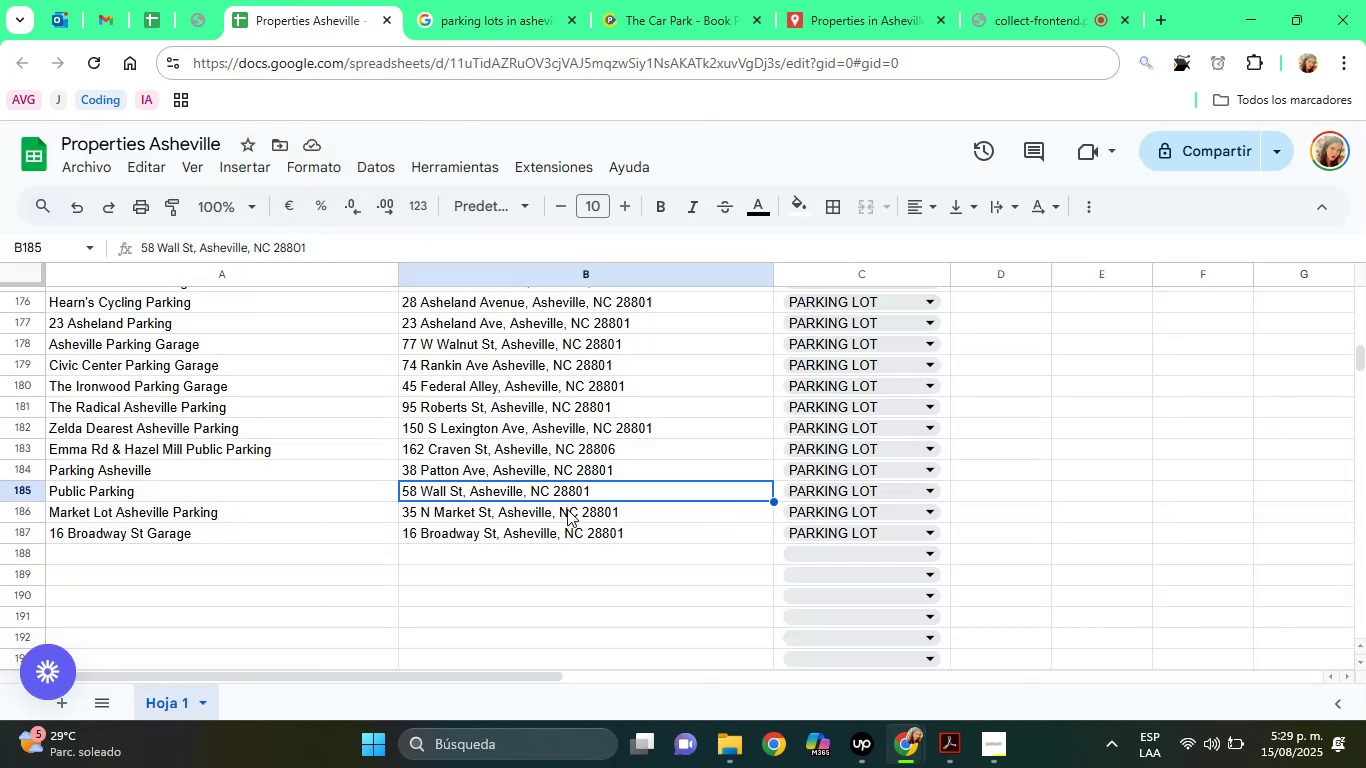 
key(ArrowUp)
 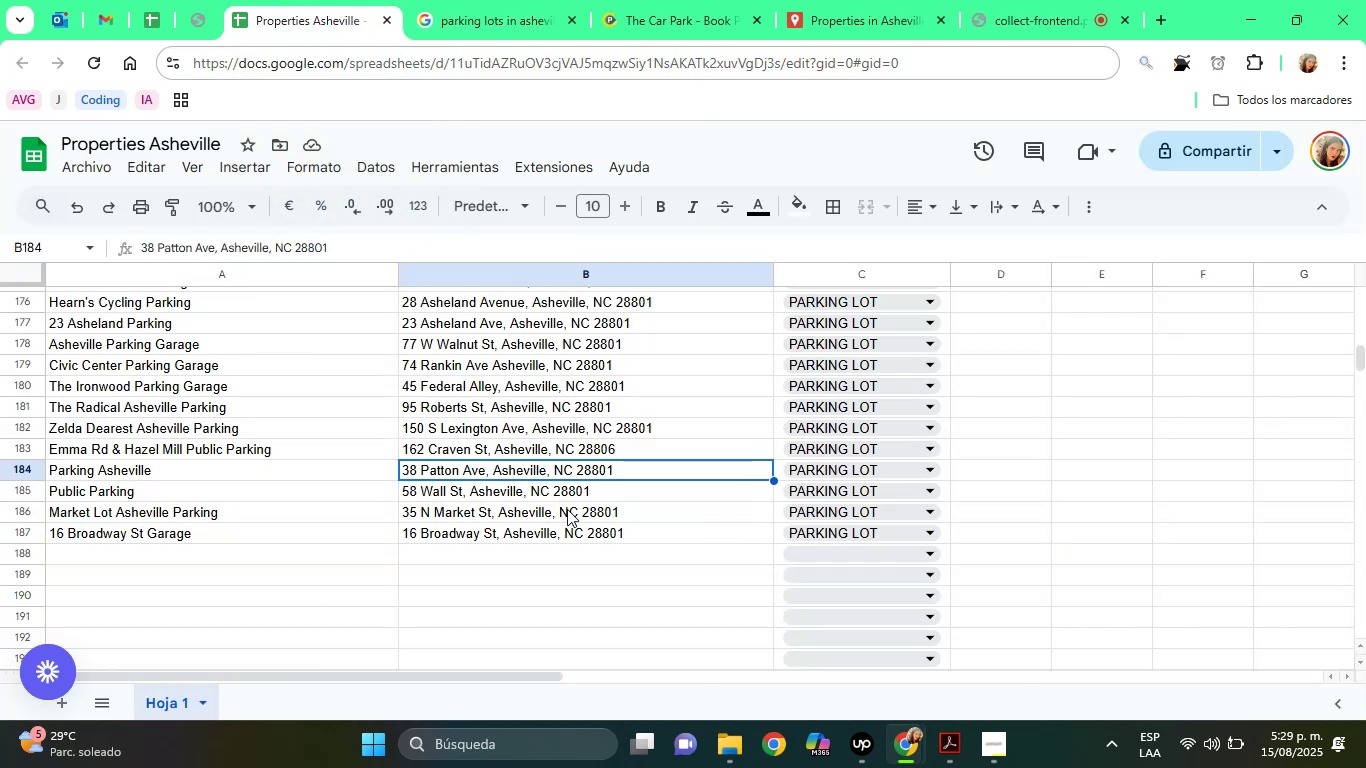 
key(ArrowUp)
 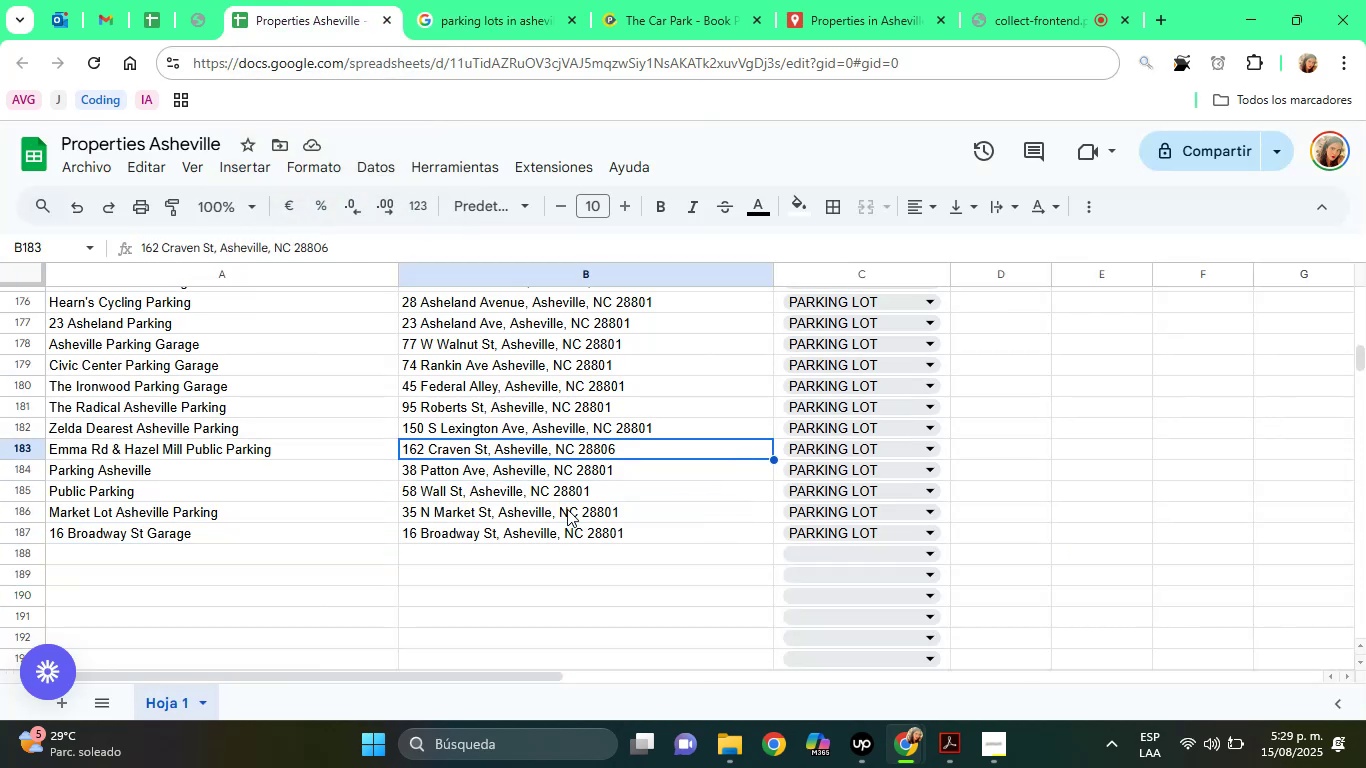 
key(ArrowUp)
 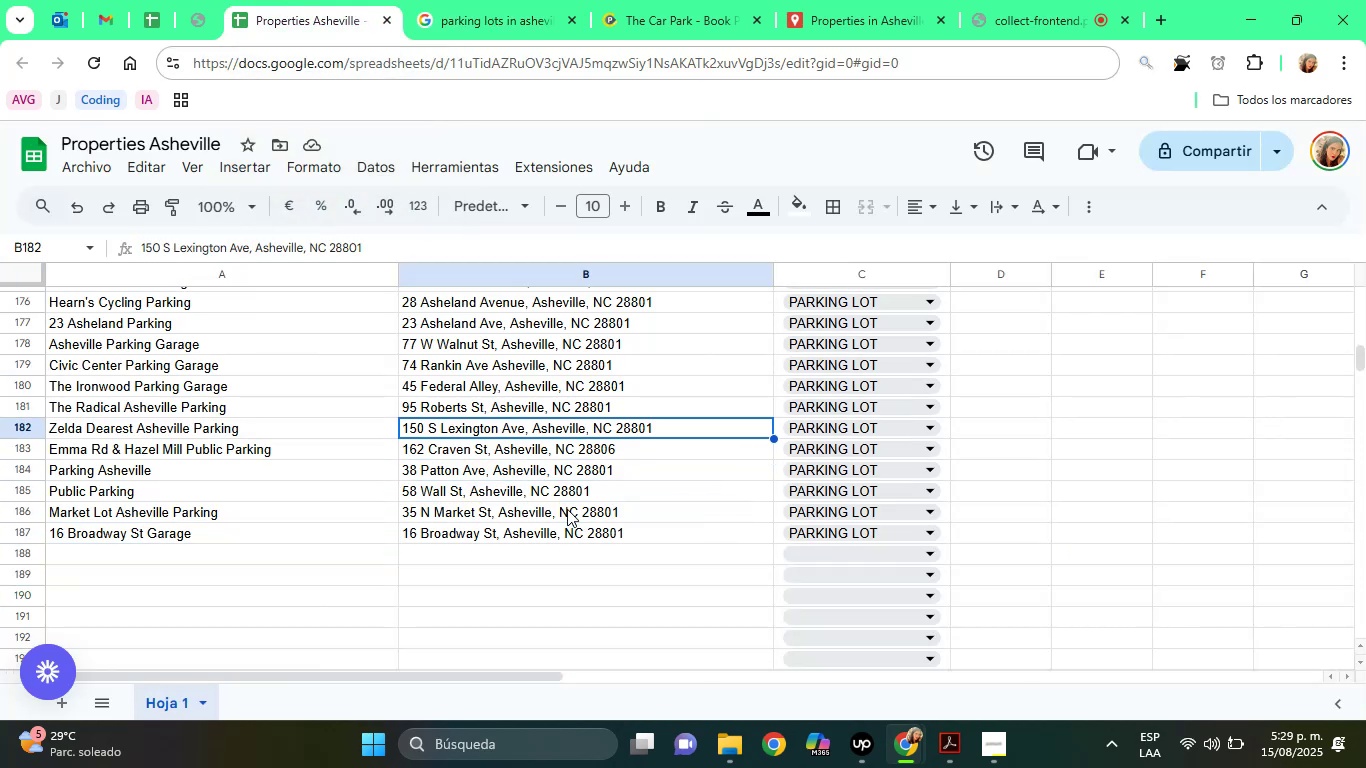 
key(ArrowUp)
 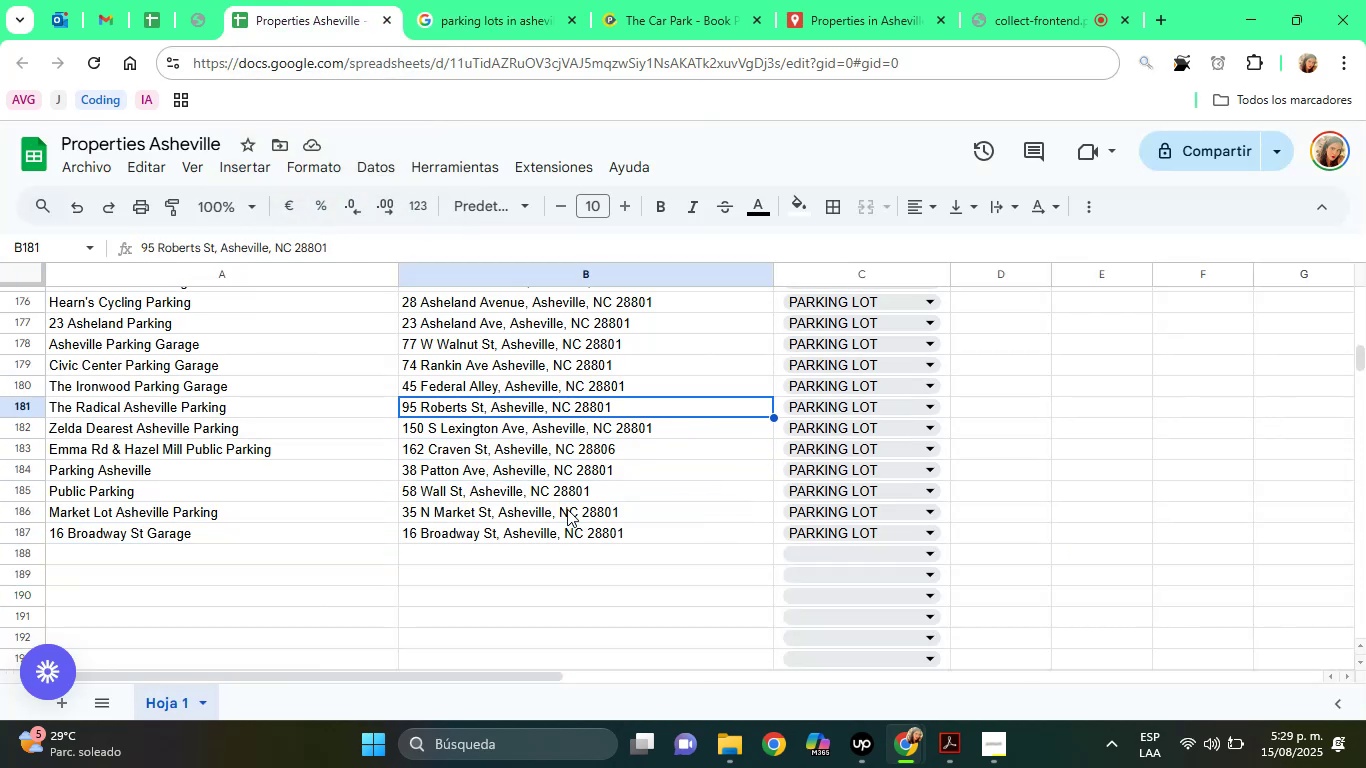 
key(ArrowUp)
 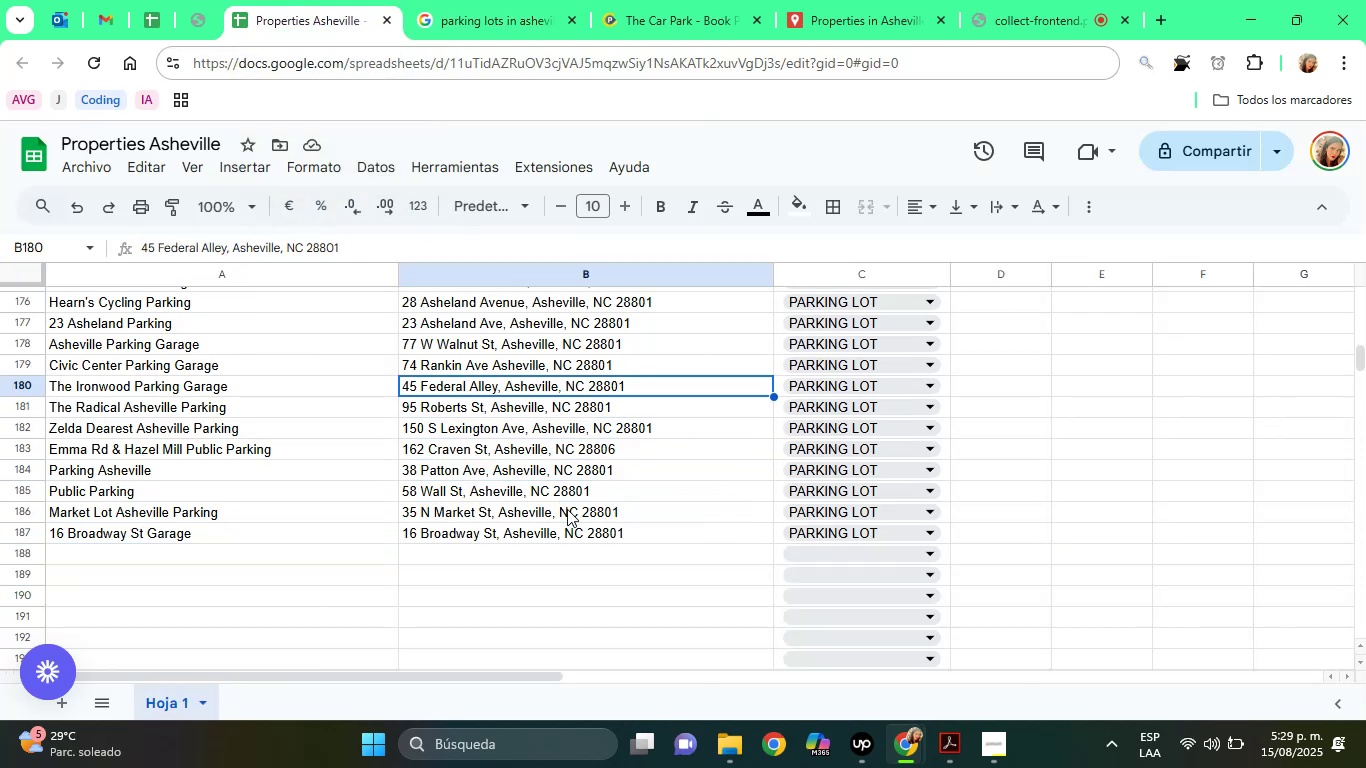 
key(ArrowUp)
 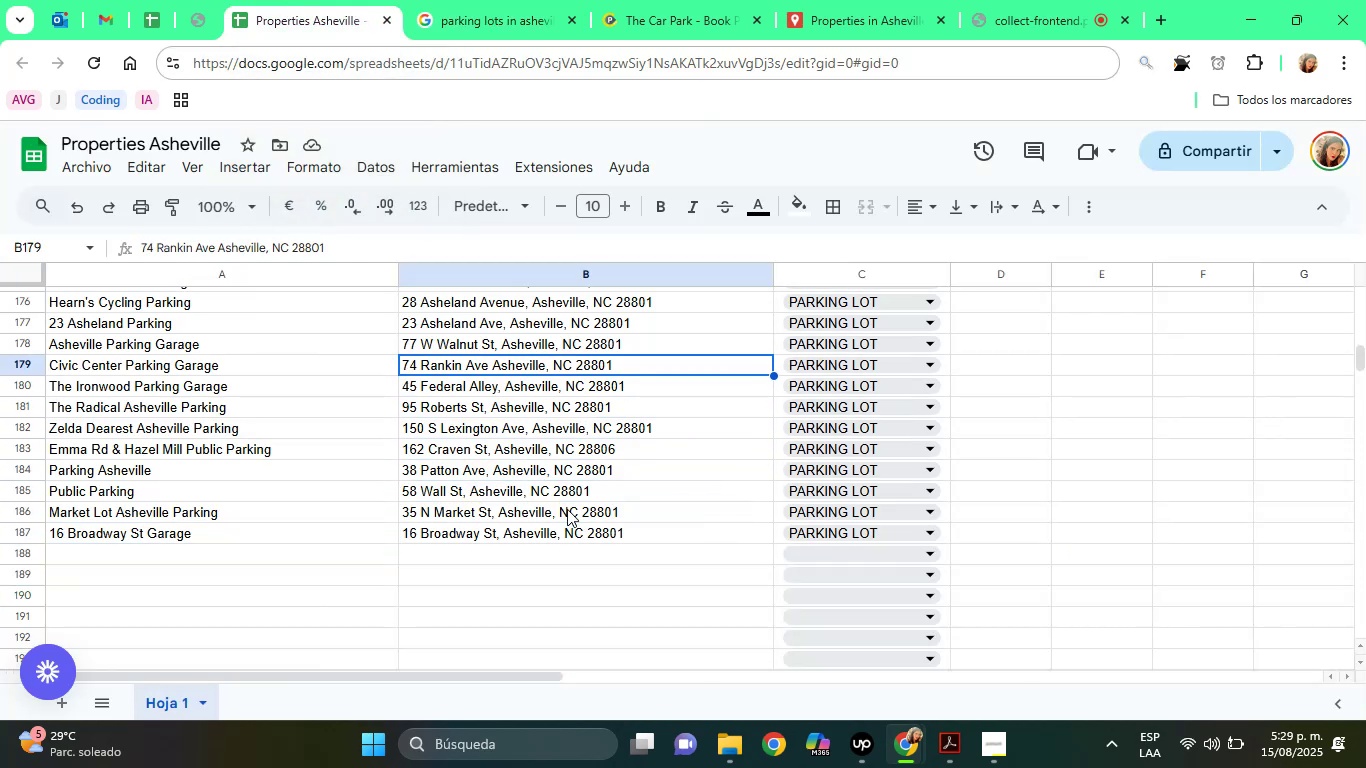 
key(ArrowUp)
 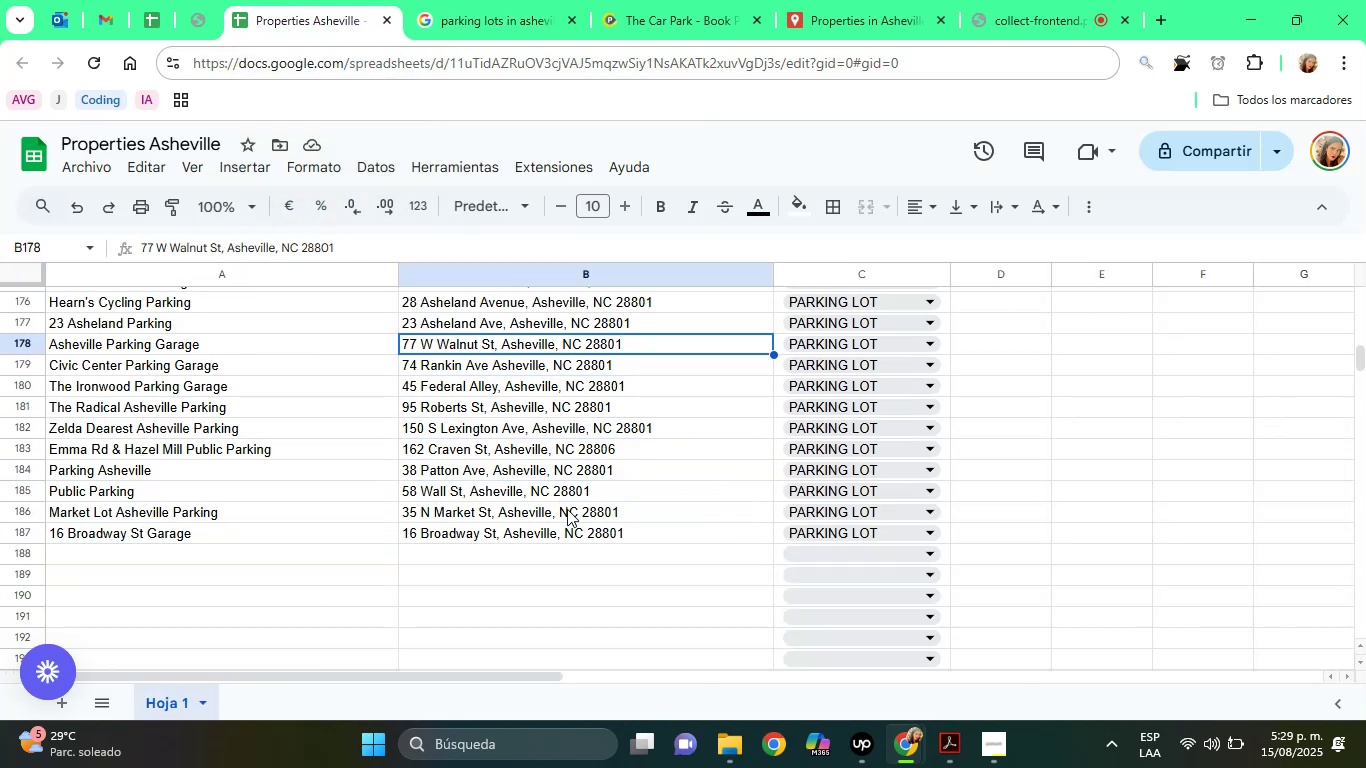 
key(ArrowUp)
 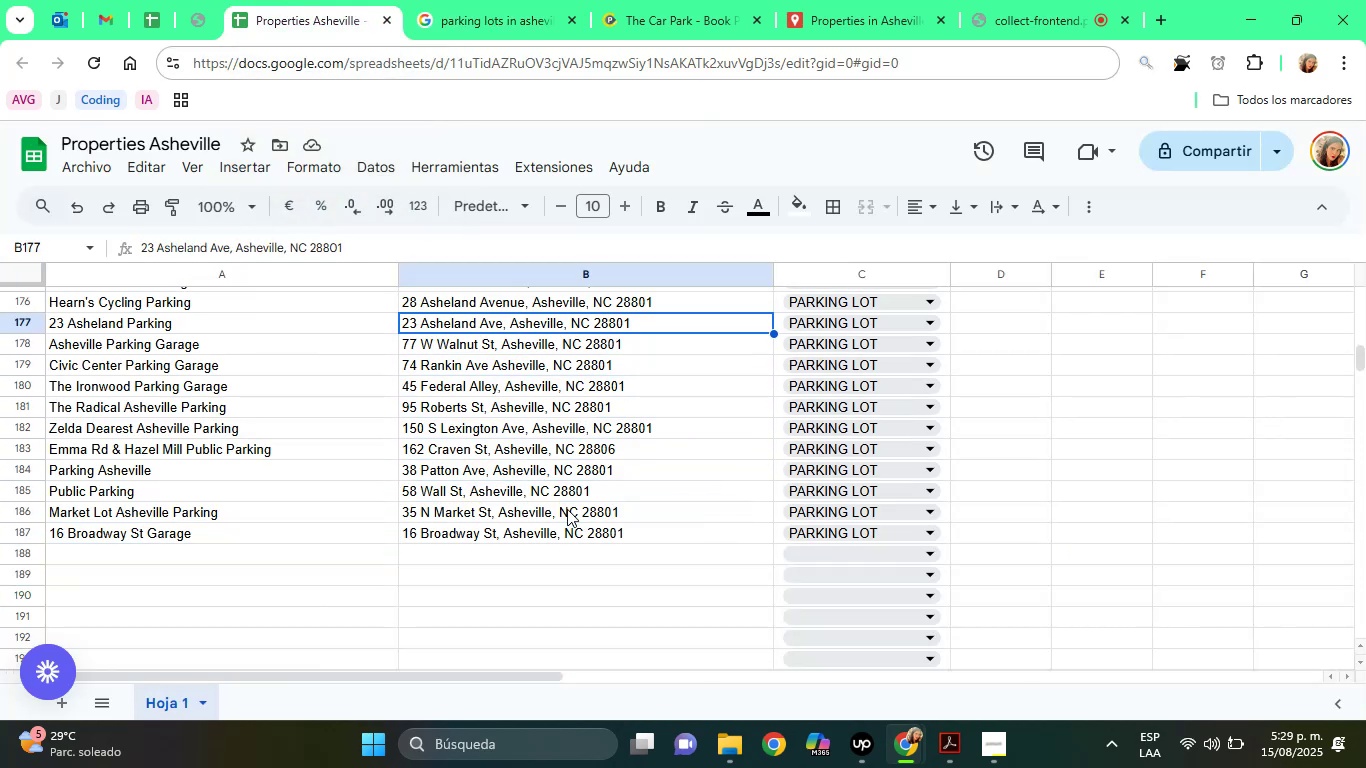 
key(ArrowUp)
 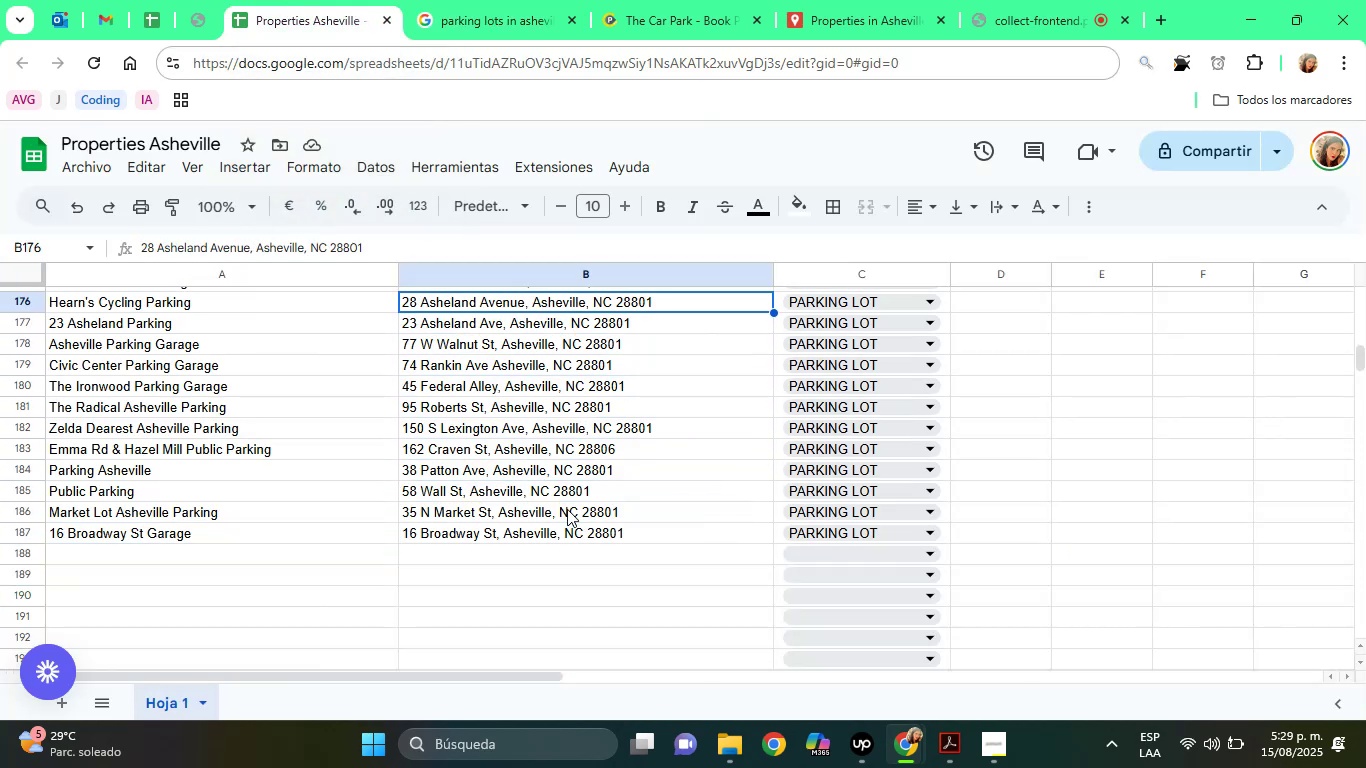 
key(ArrowUp)
 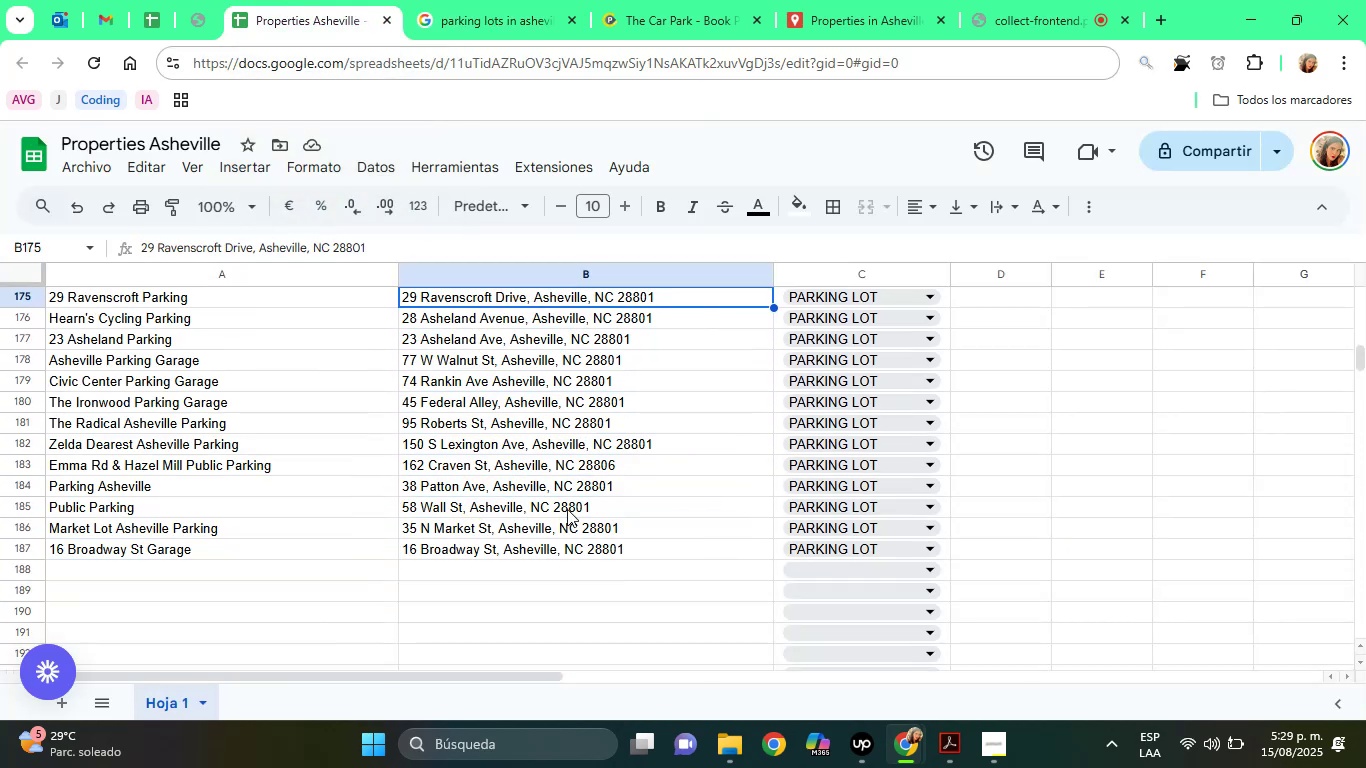 
key(ArrowUp)
 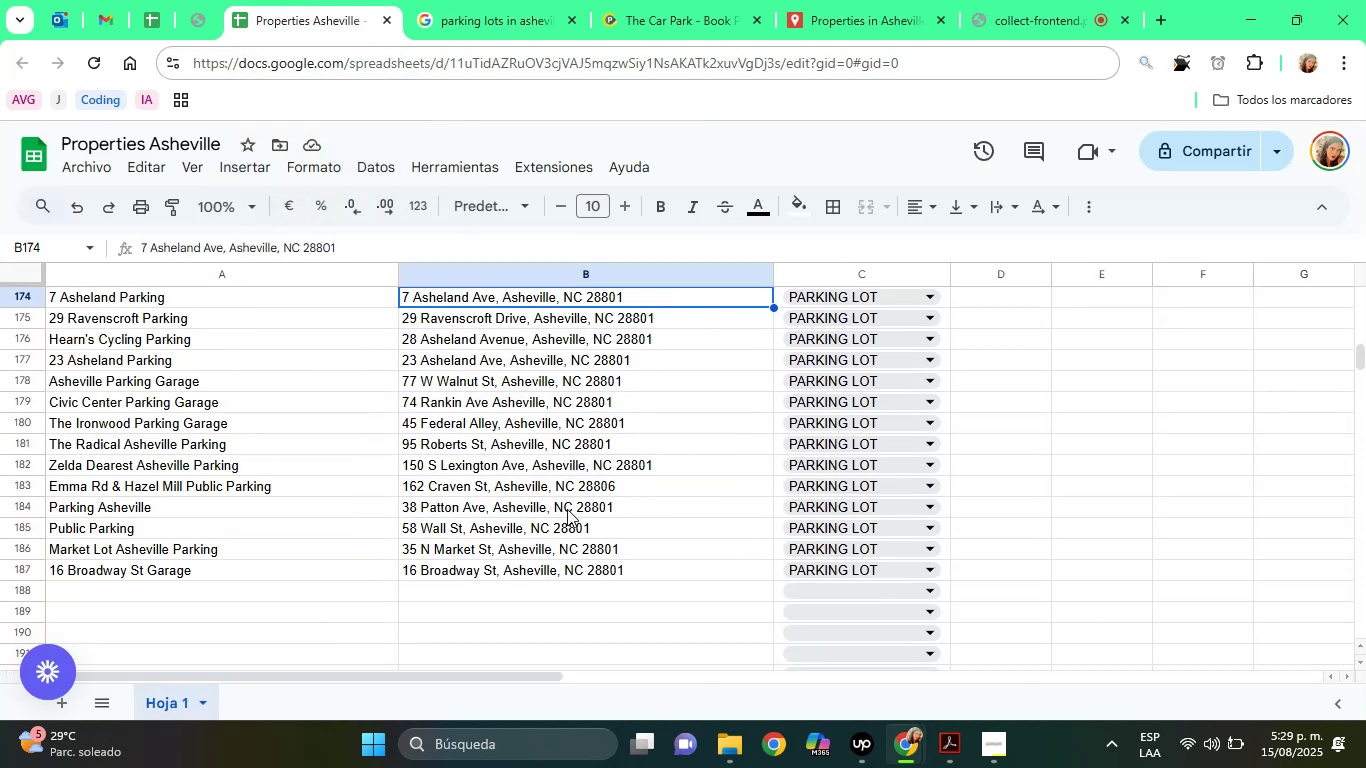 
key(ArrowUp)
 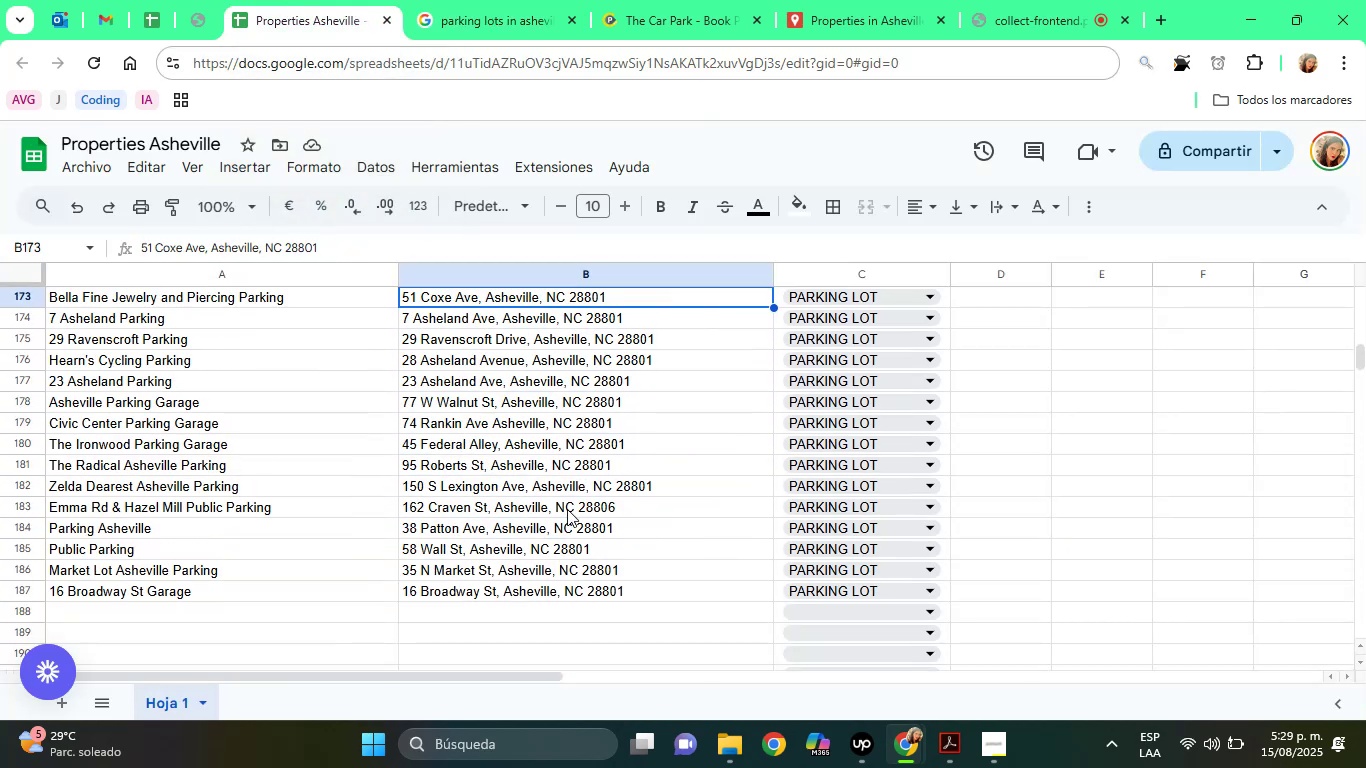 
key(ArrowUp)
 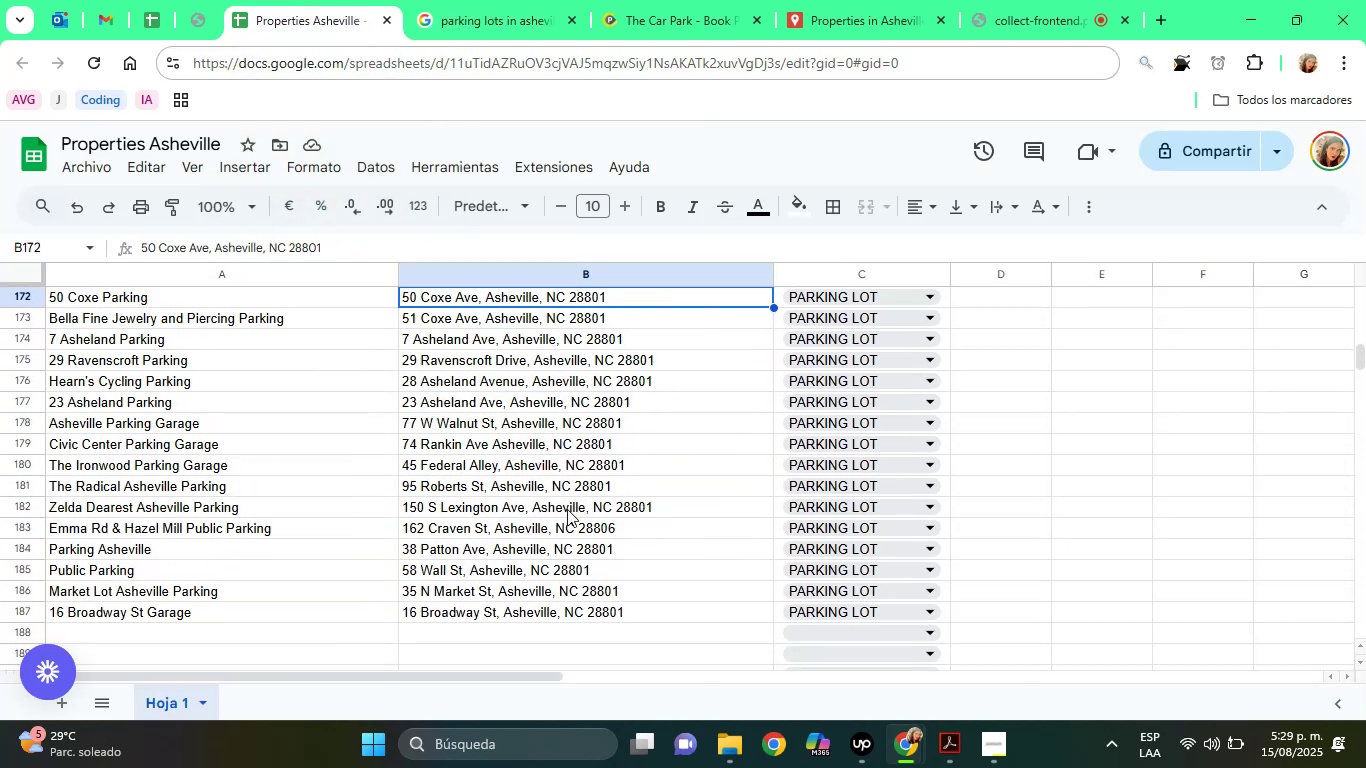 
key(ArrowUp)
 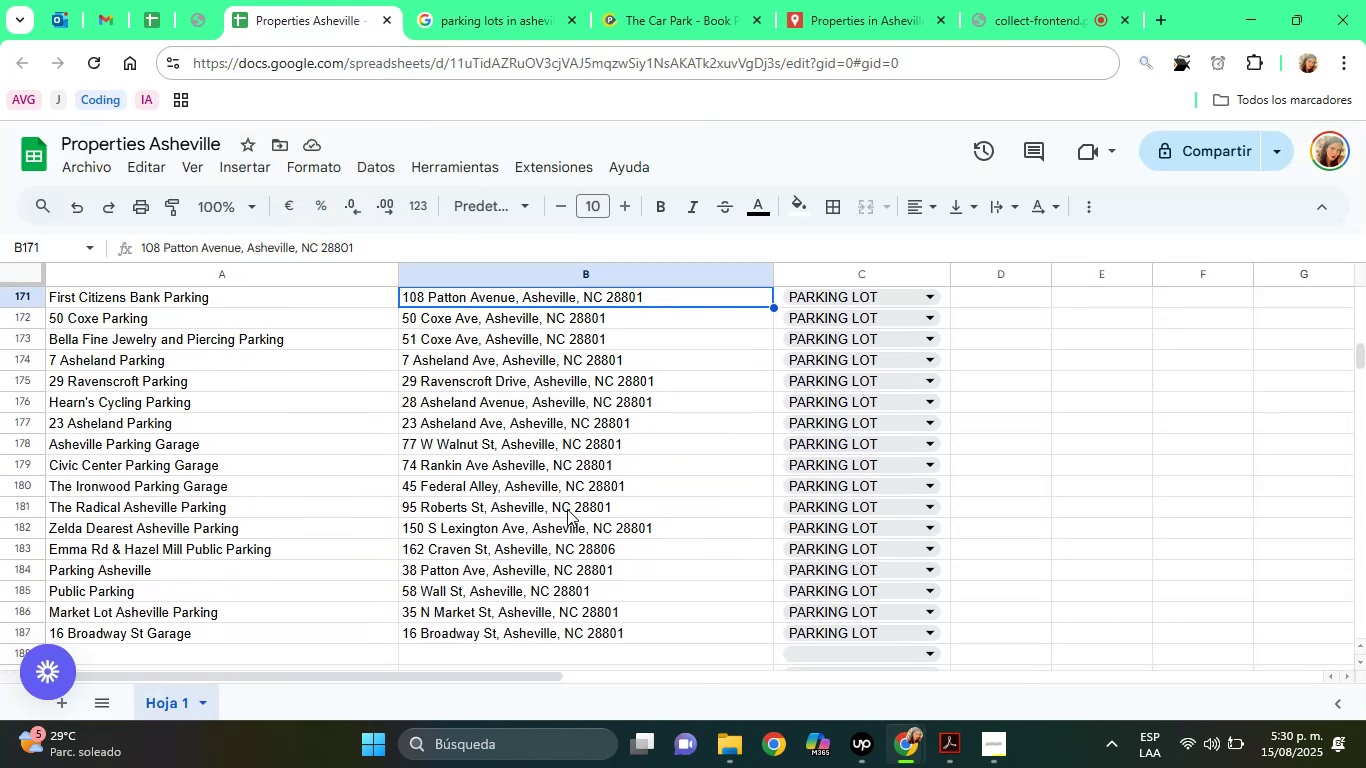 
key(ArrowUp)
 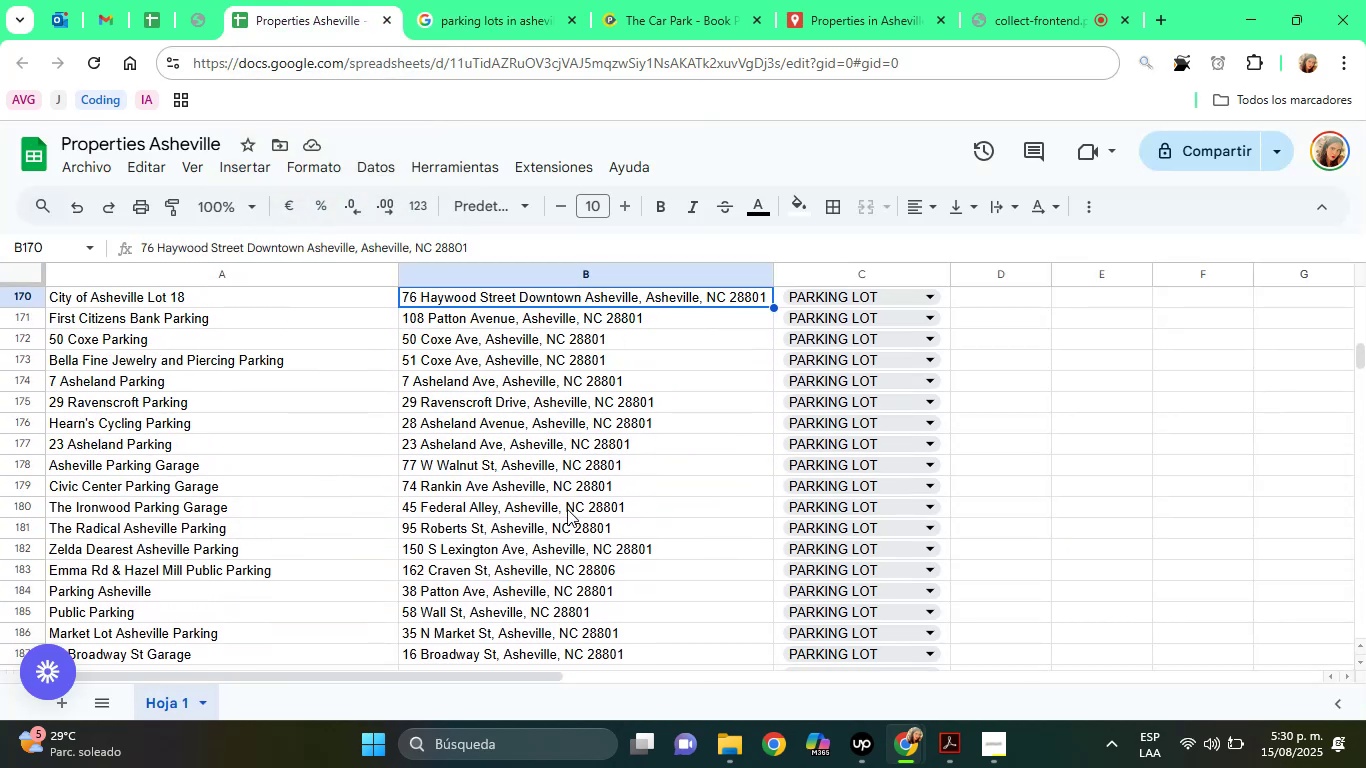 
key(ArrowUp)
 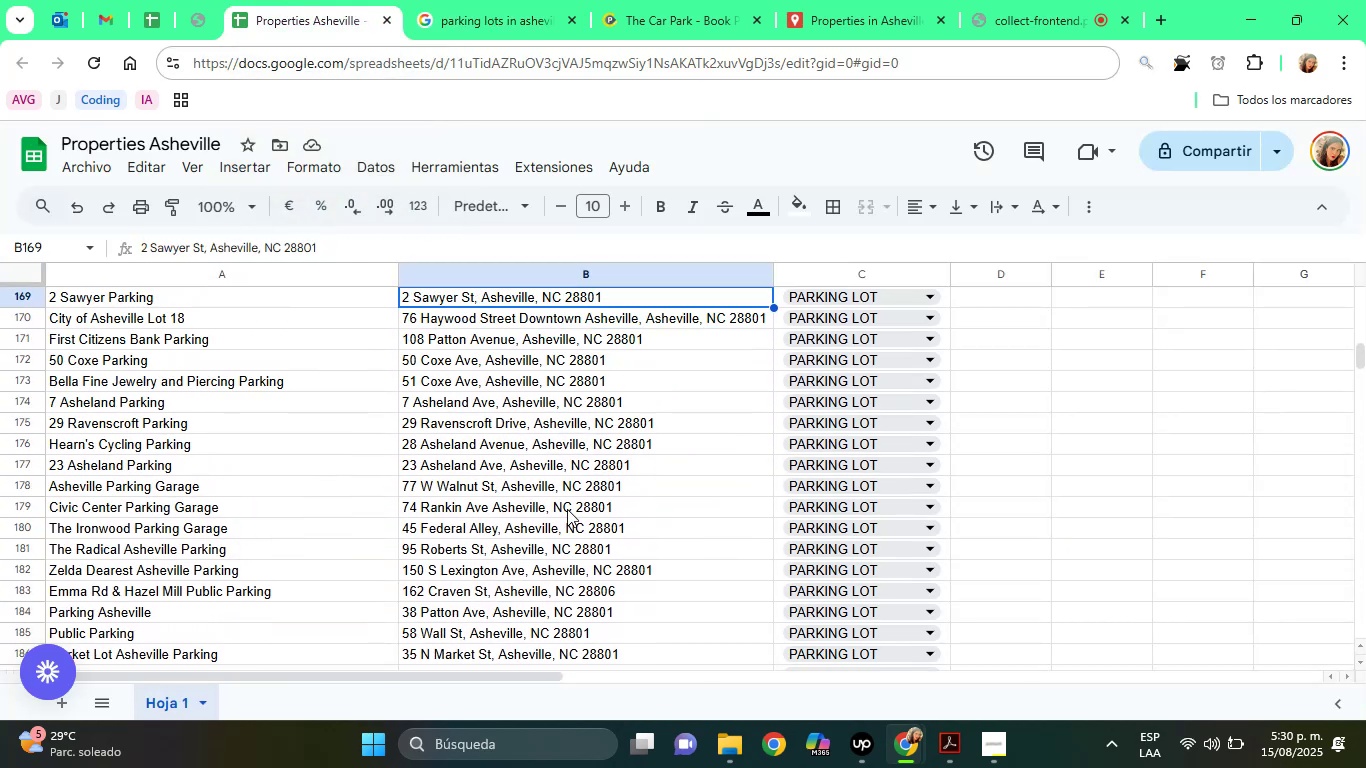 
key(ArrowUp)
 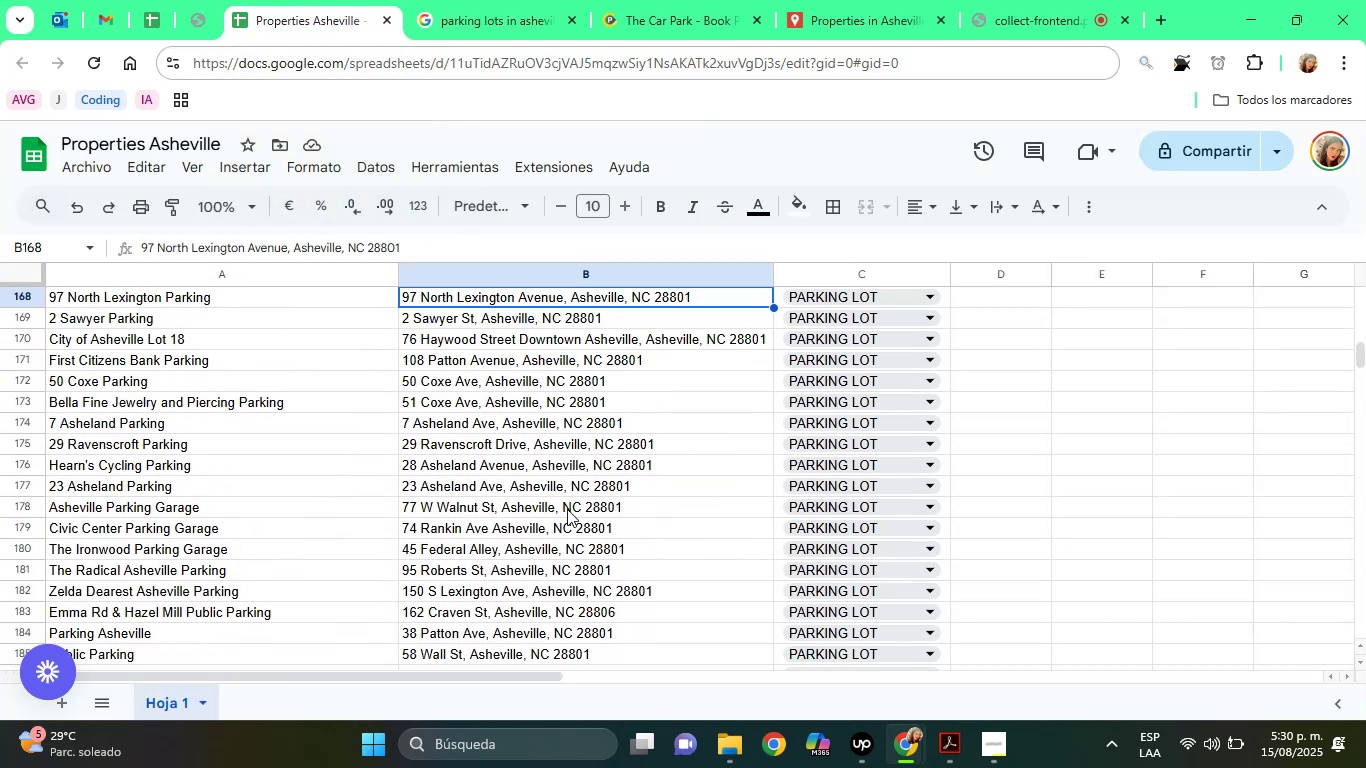 
key(ArrowUp)
 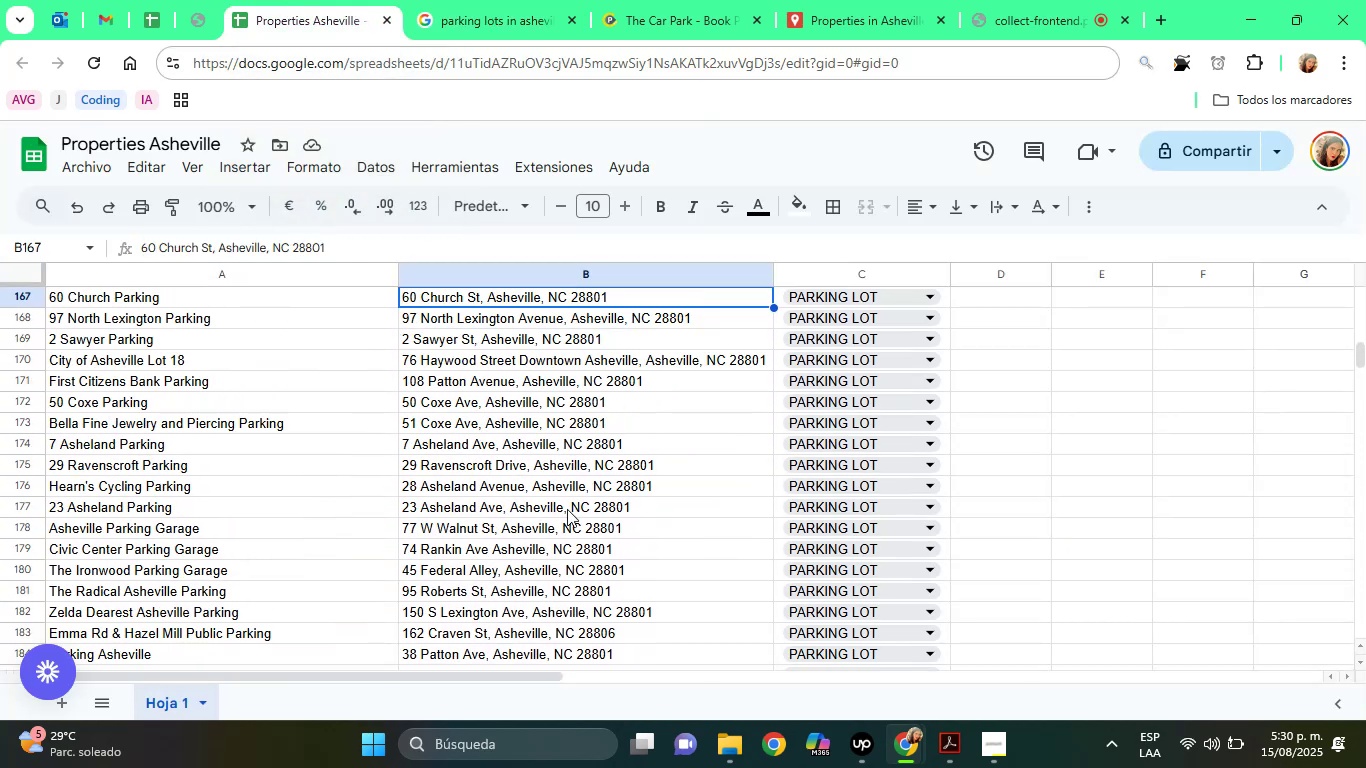 
key(ArrowUp)
 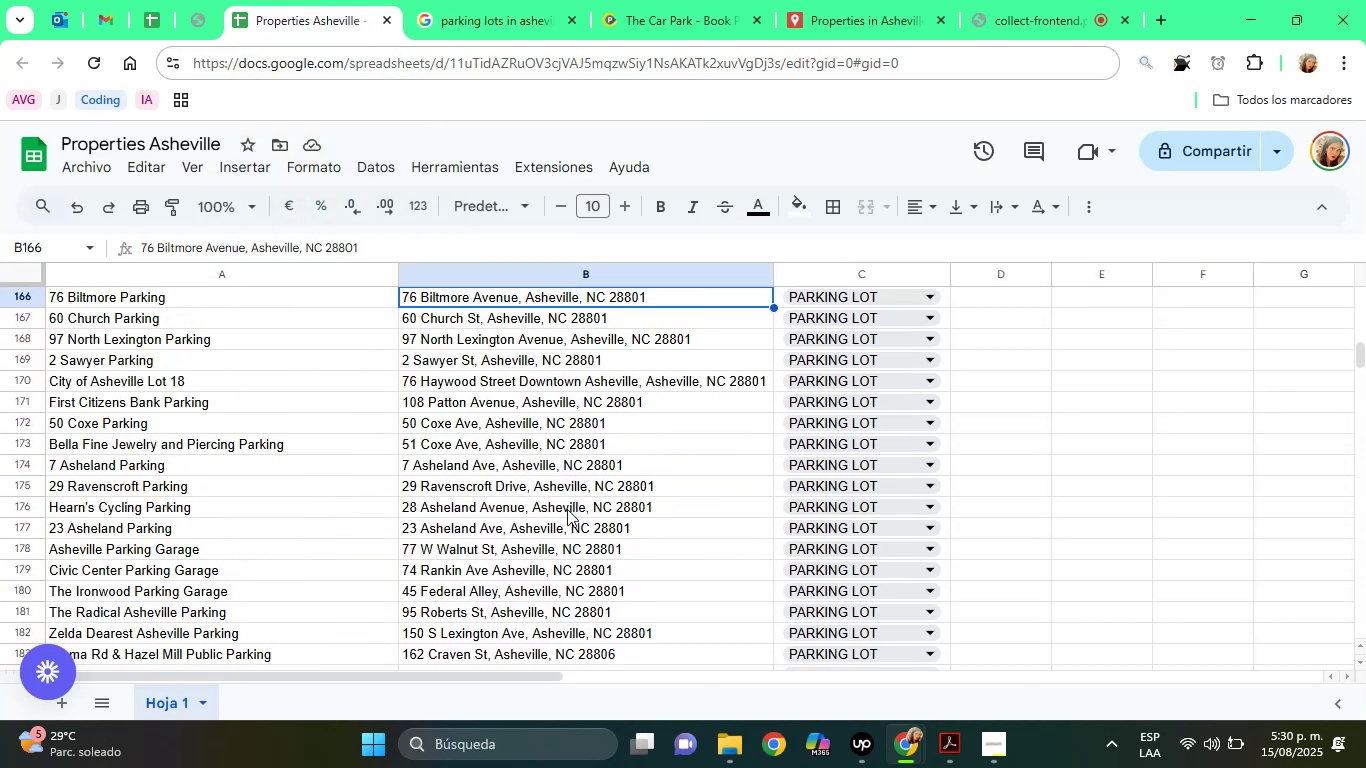 
key(ArrowUp)
 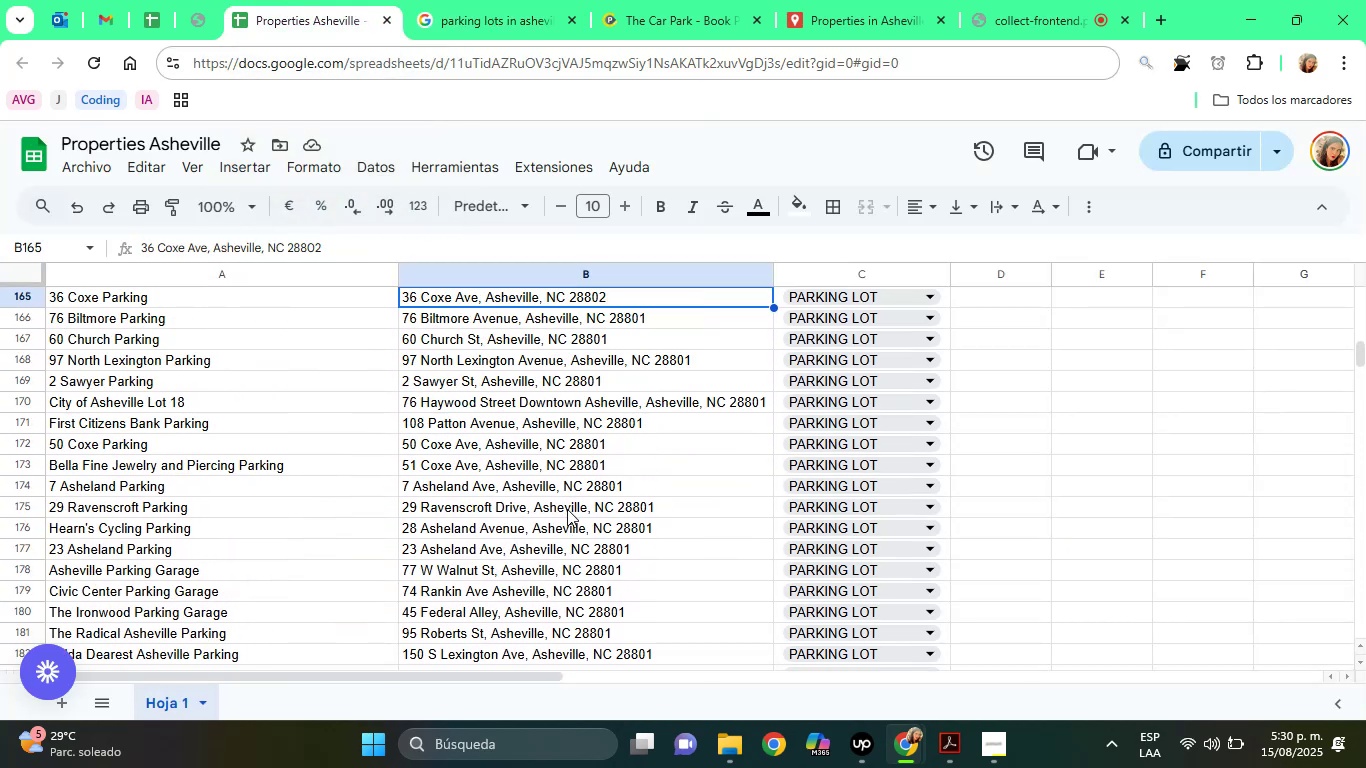 
key(ArrowUp)
 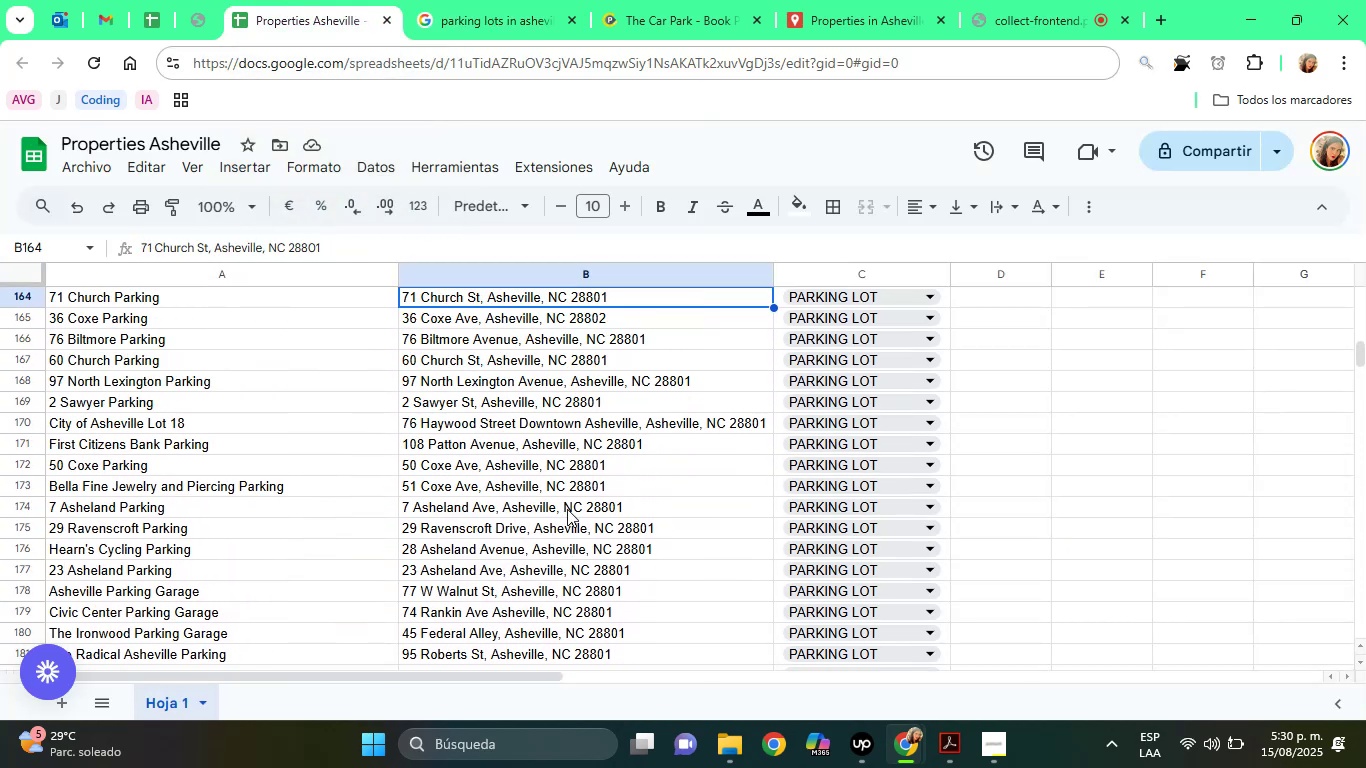 
key(ArrowUp)
 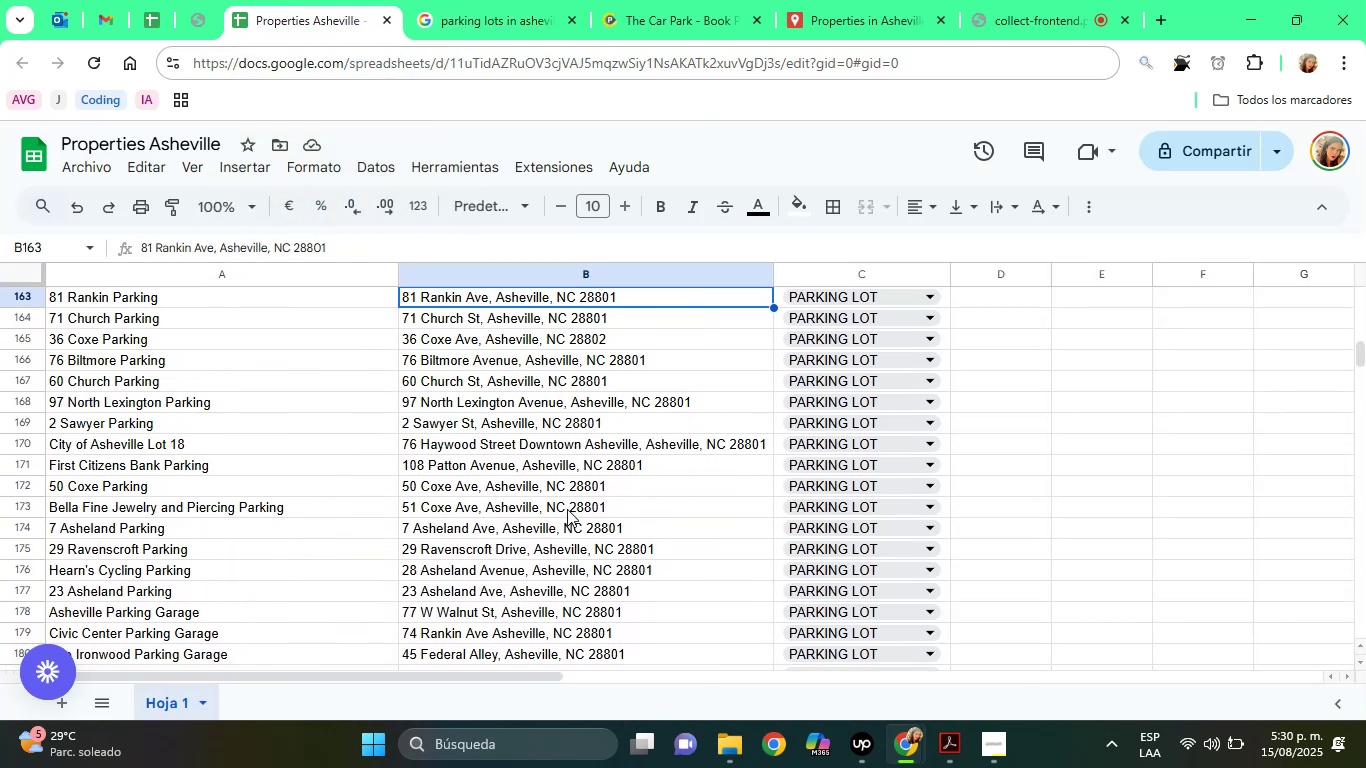 
key(ArrowUp)
 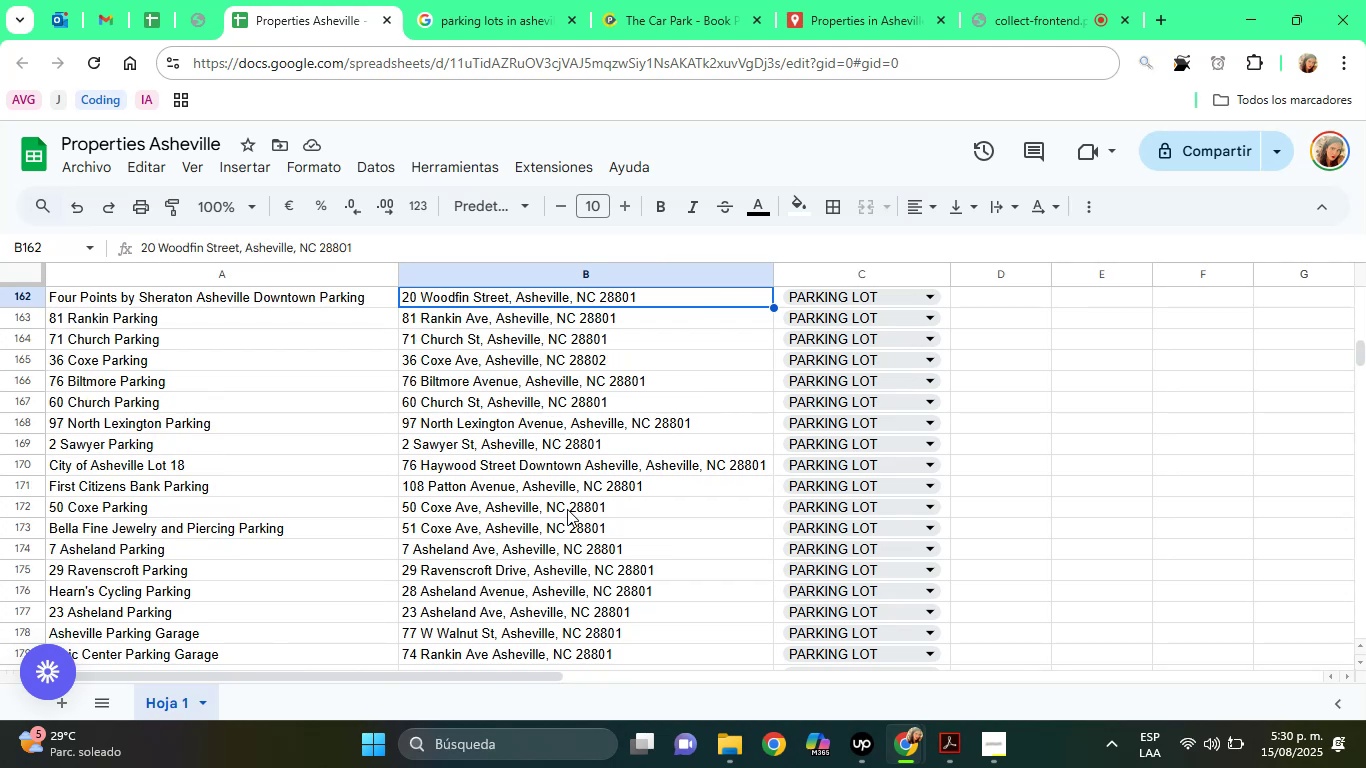 
key(ArrowUp)
 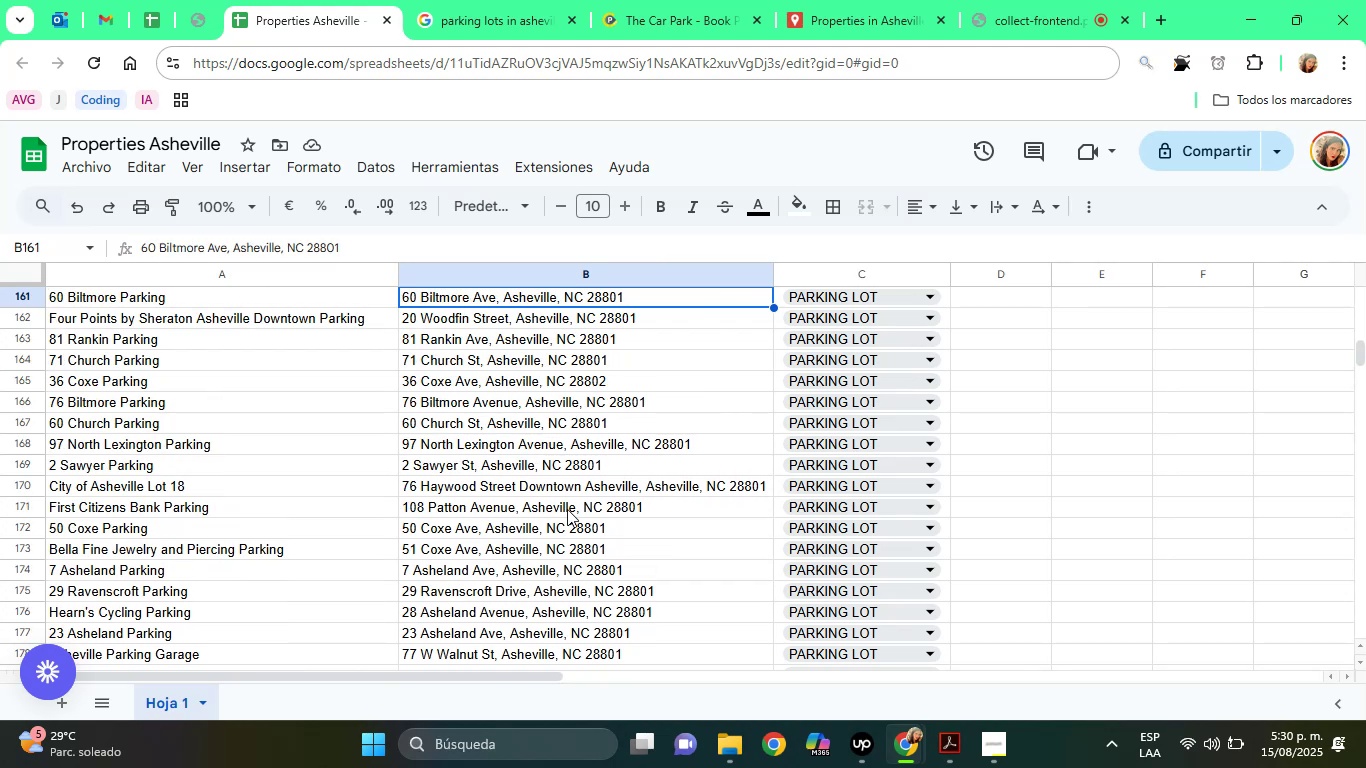 
key(ArrowUp)
 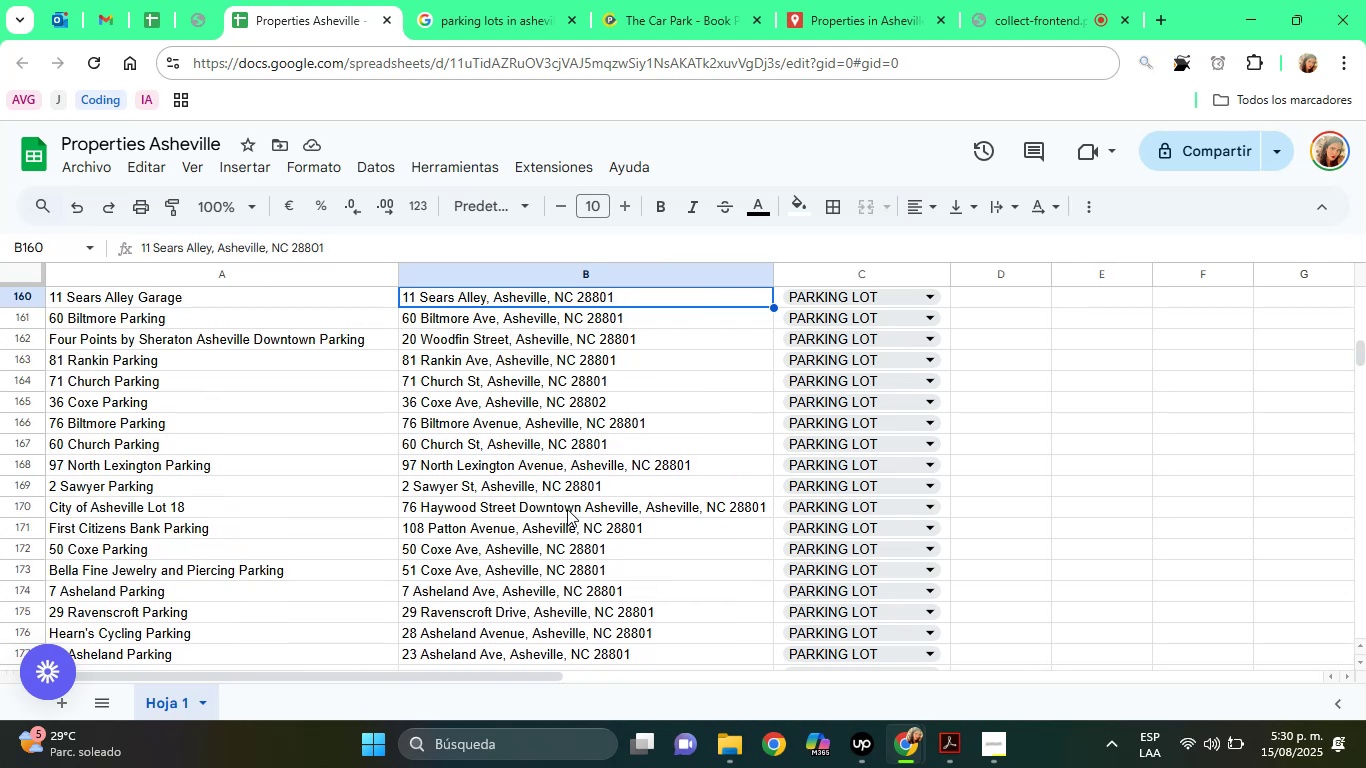 
key(ArrowUp)
 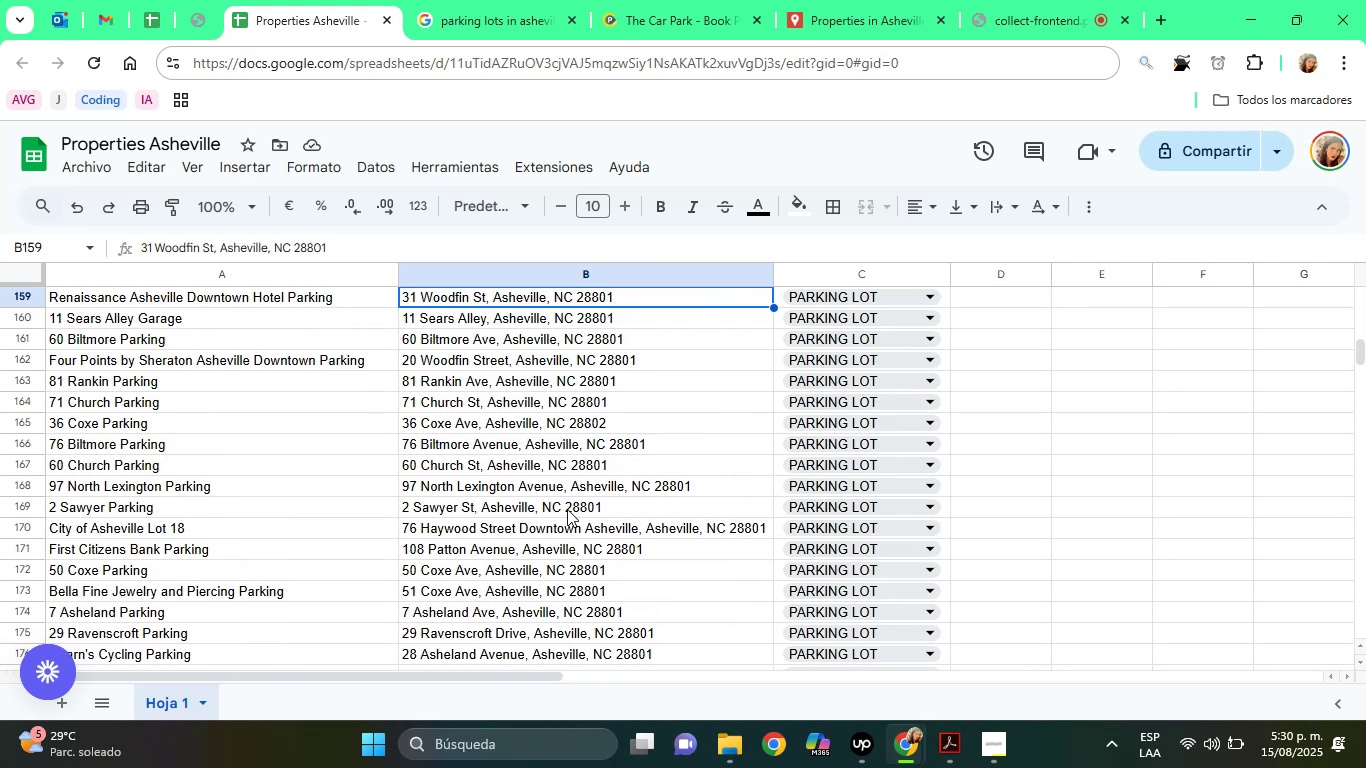 
key(ArrowUp)
 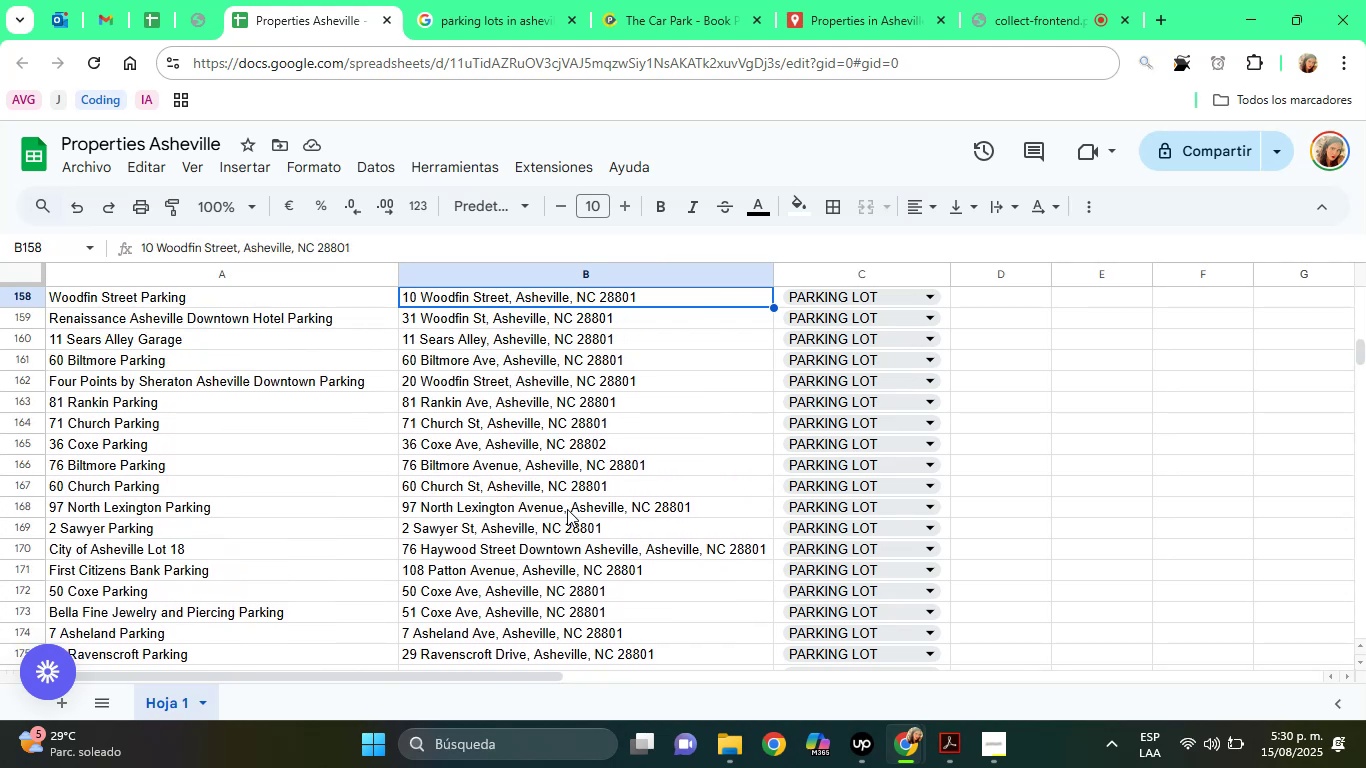 
key(ArrowUp)
 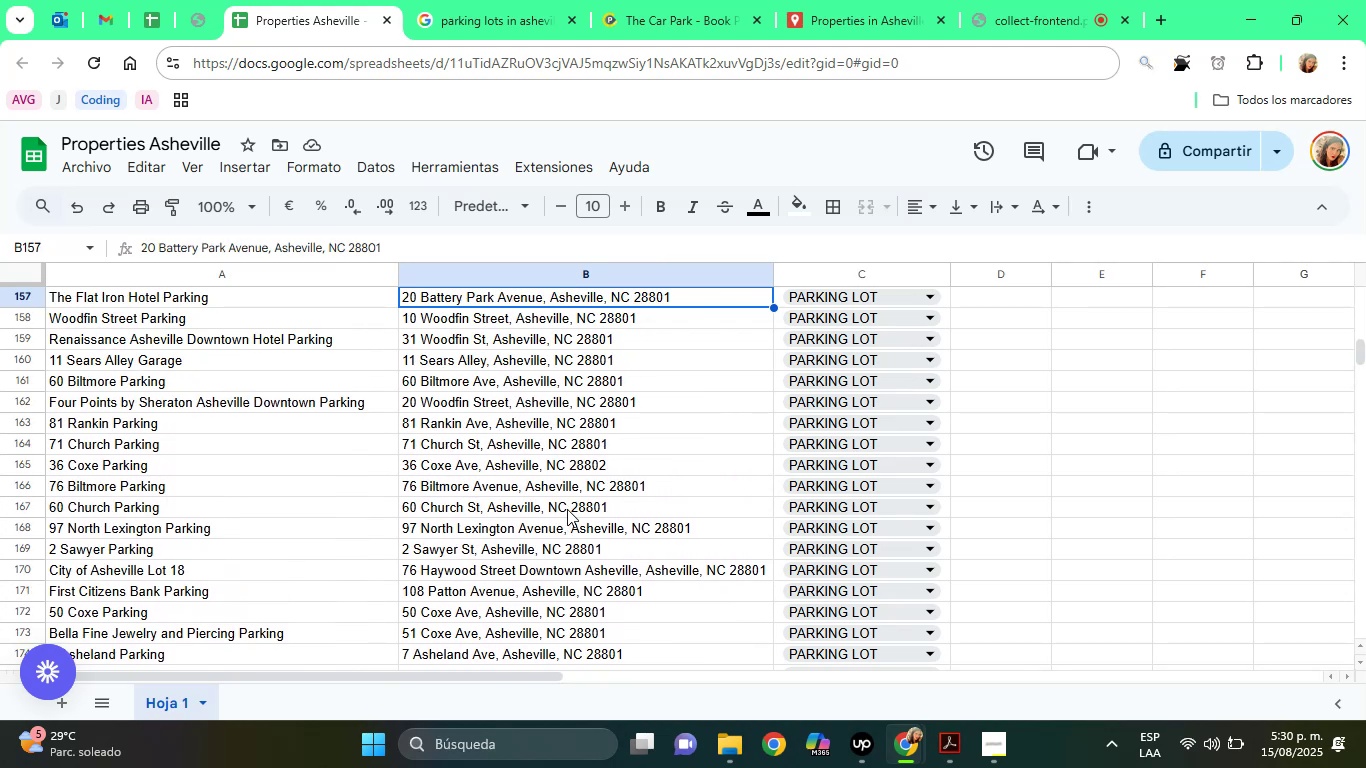 
key(ArrowUp)
 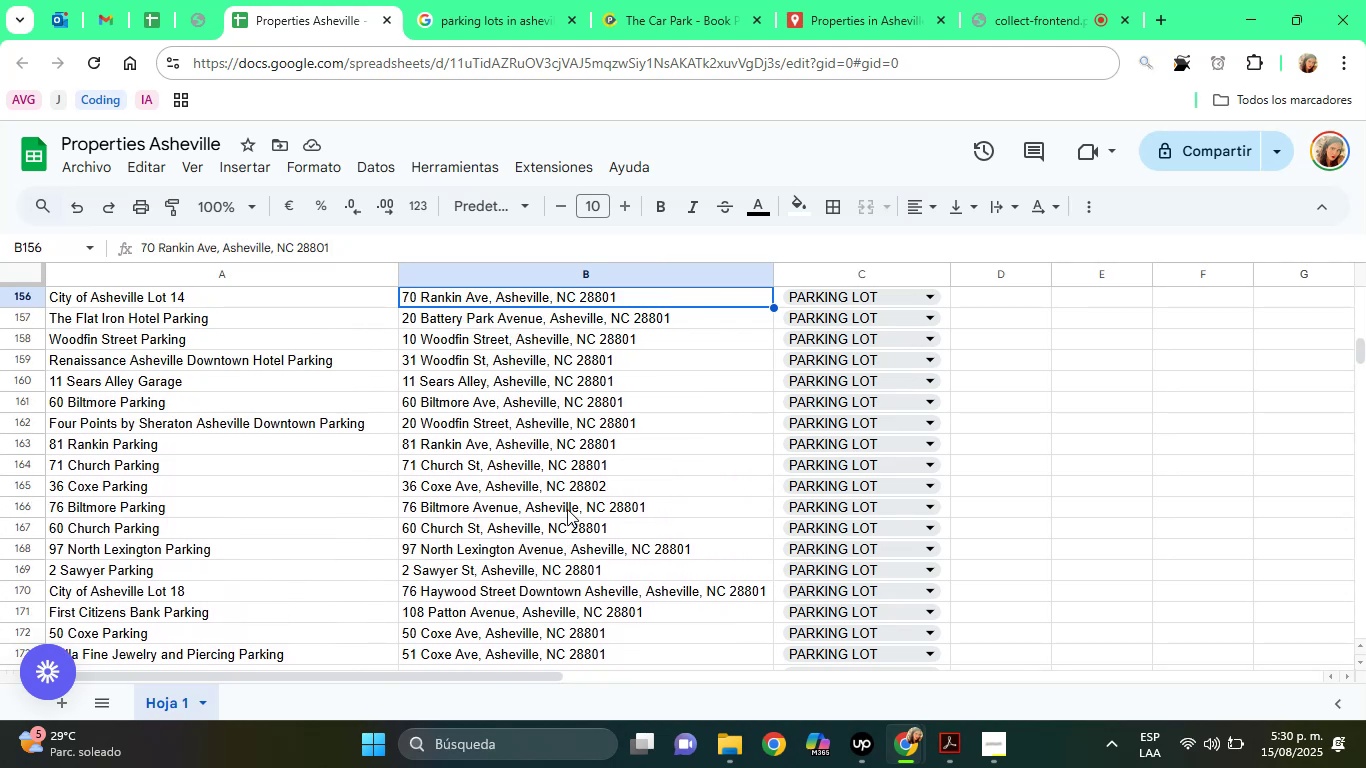 
key(ArrowUp)
 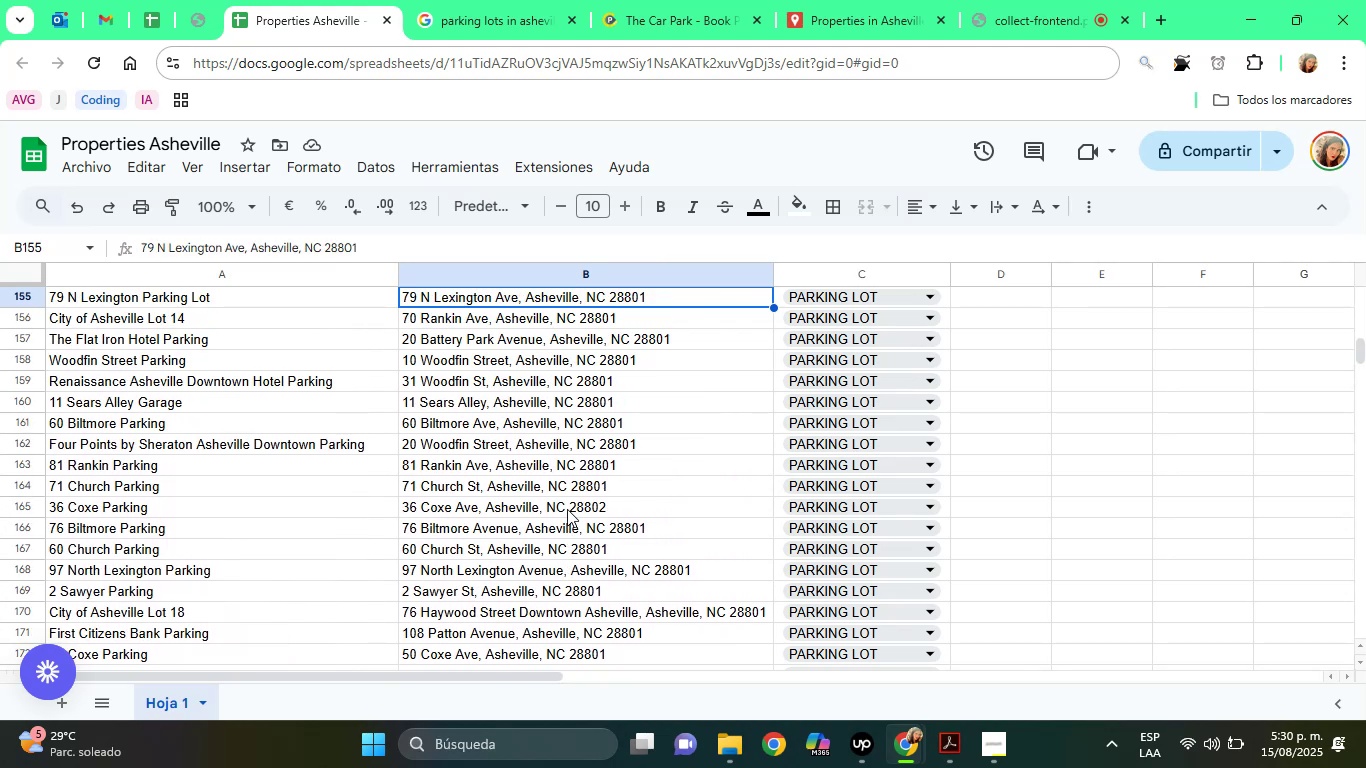 
key(ArrowUp)
 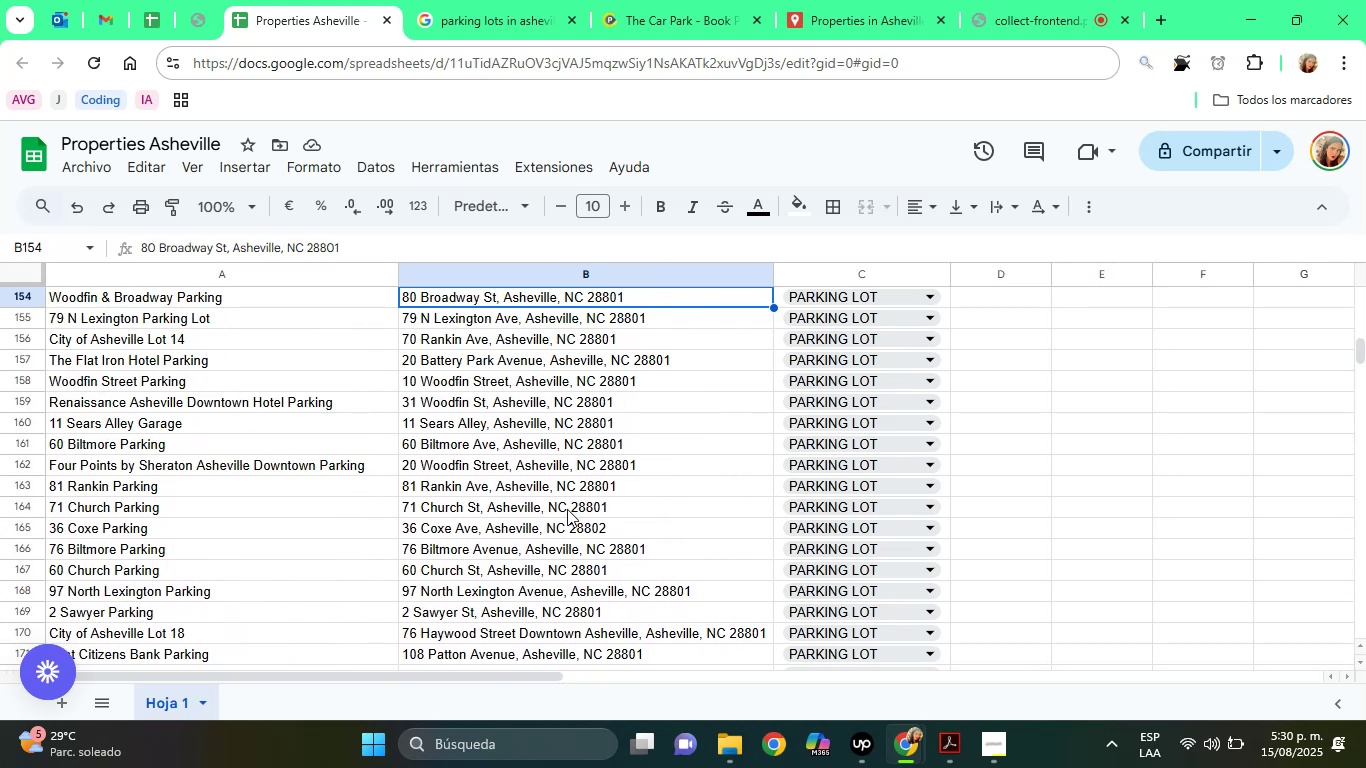 
key(ArrowUp)
 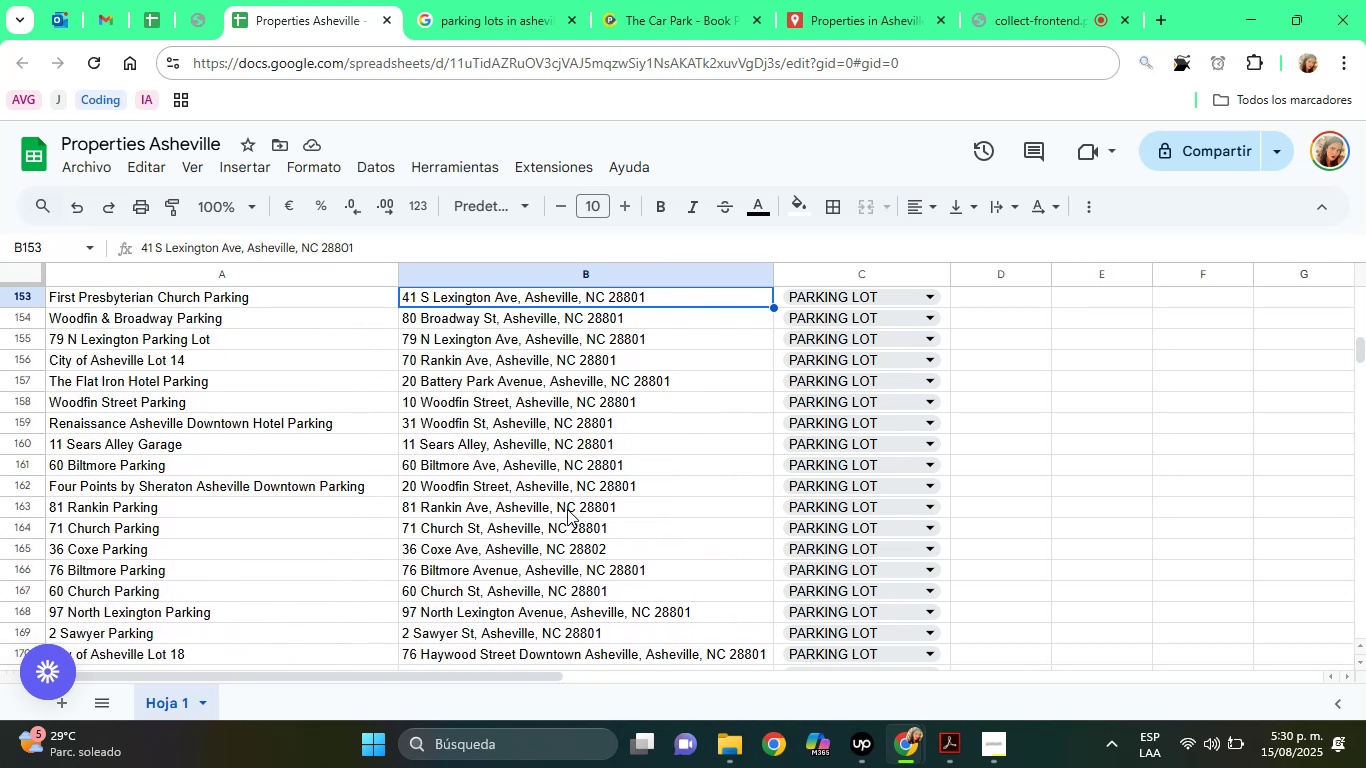 
key(ArrowUp)
 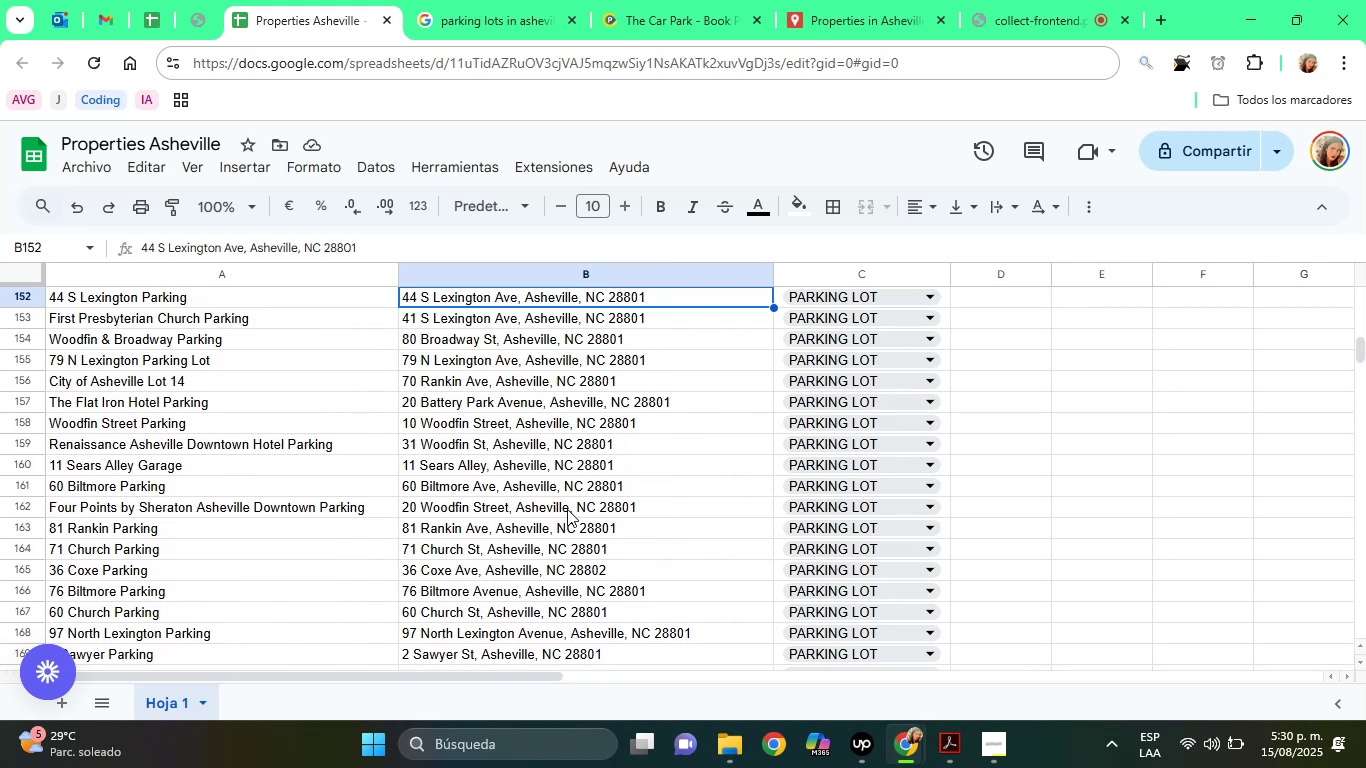 
key(ArrowUp)
 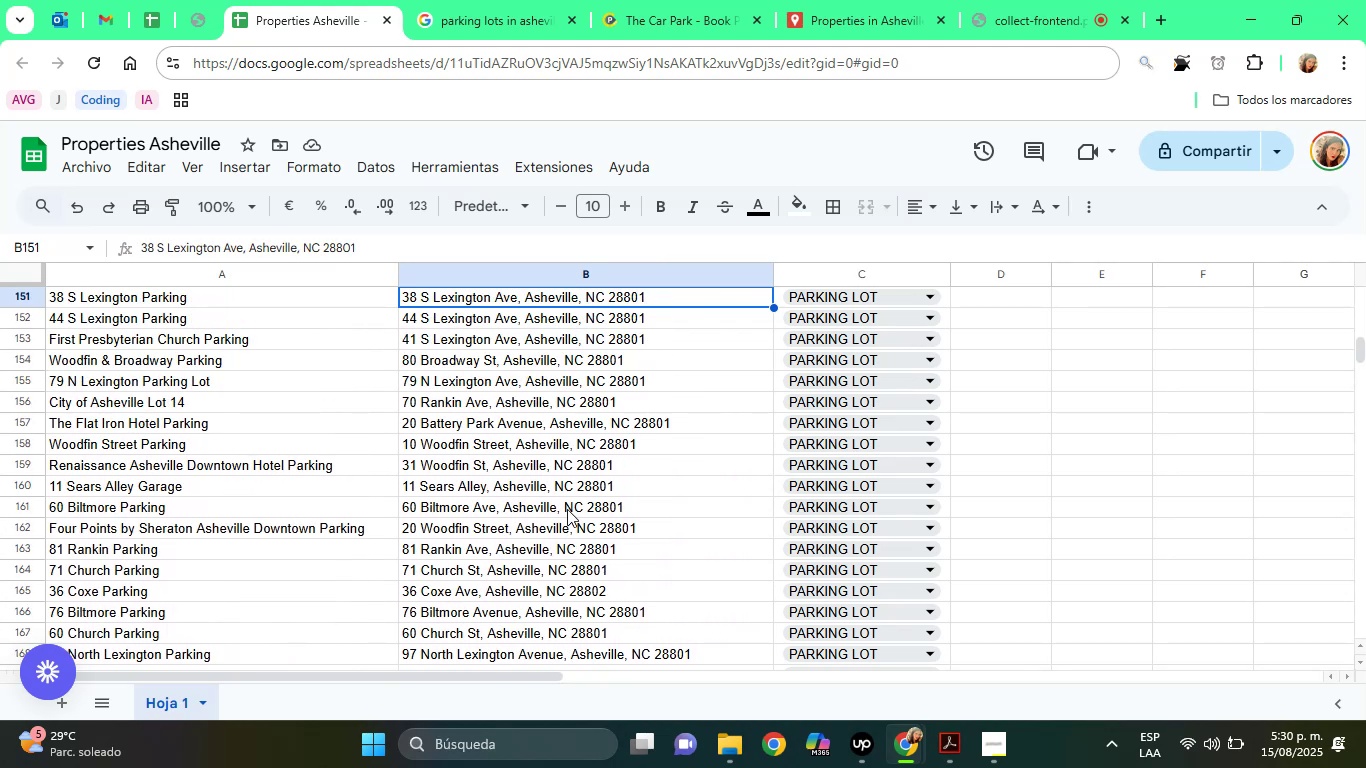 
key(ArrowUp)
 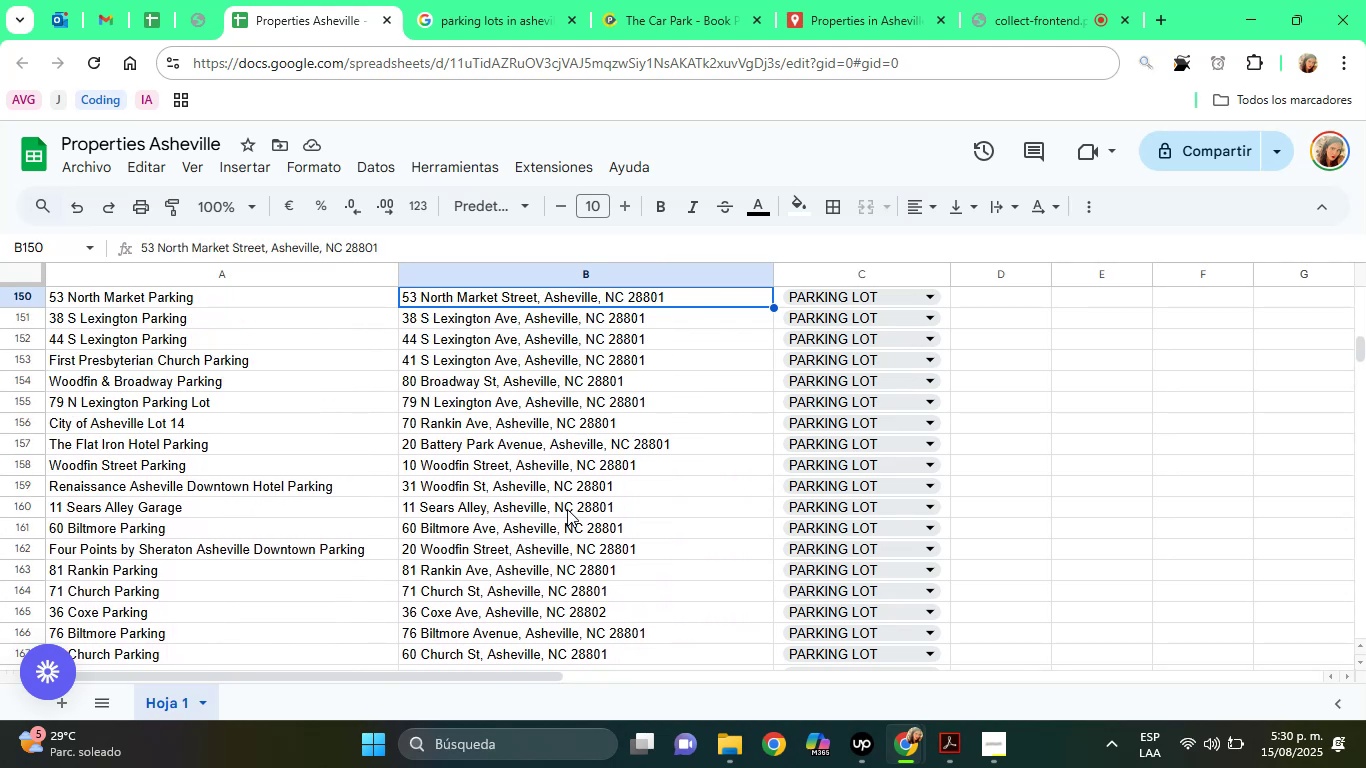 
key(ArrowUp)
 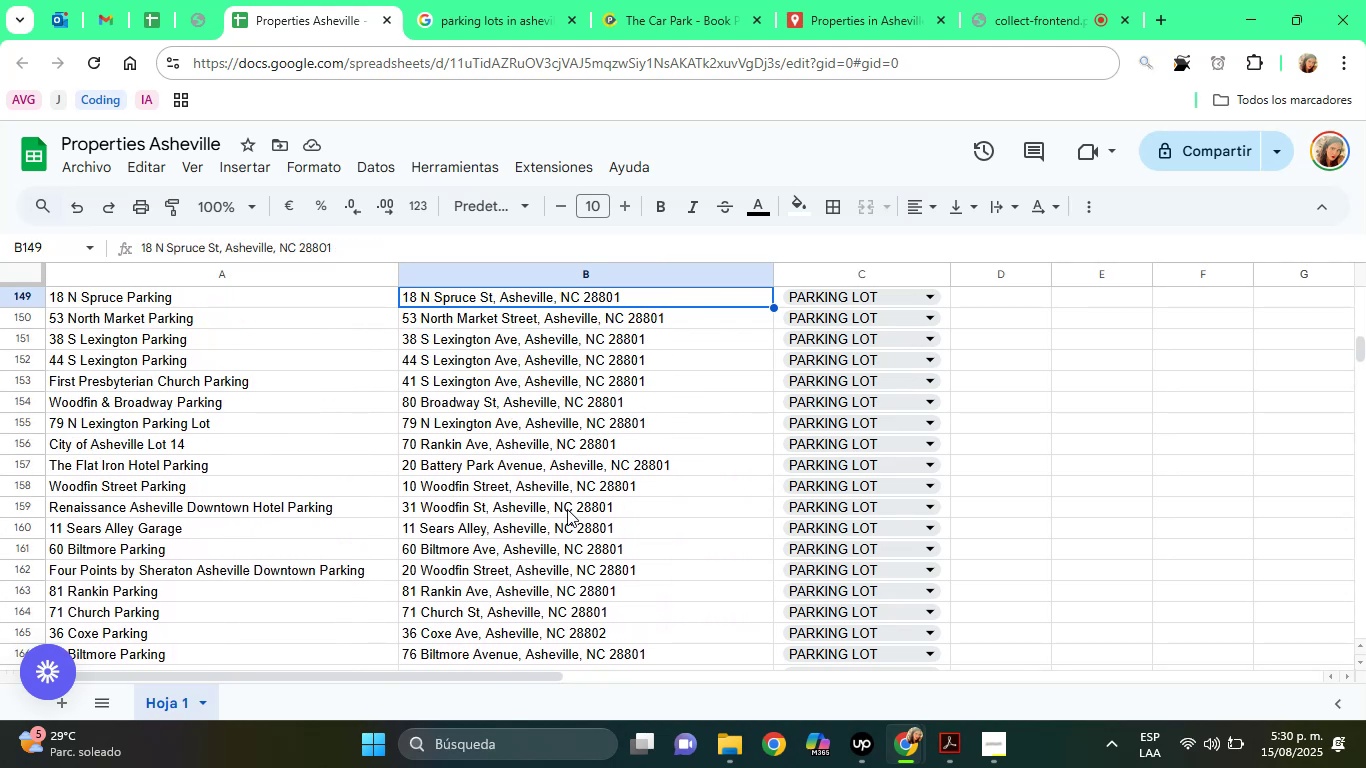 
key(ArrowUp)
 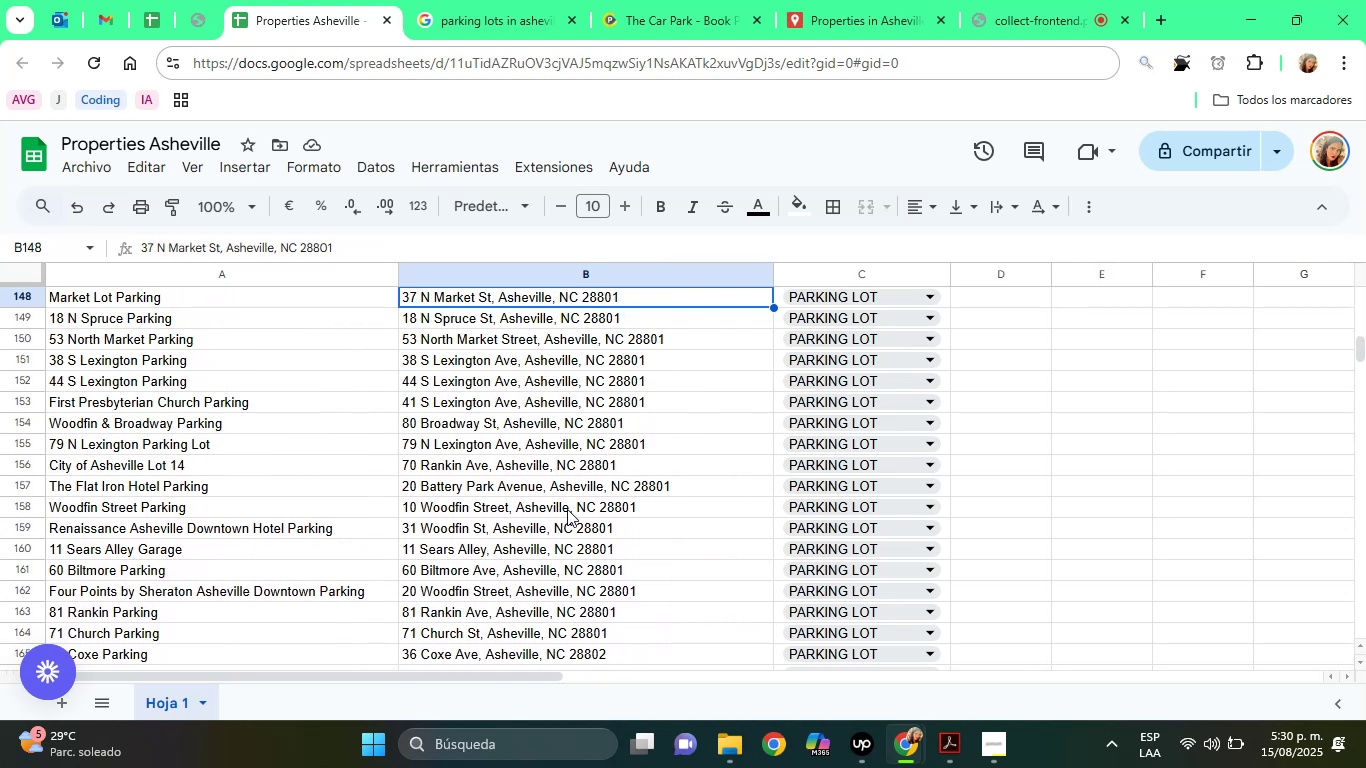 
key(ArrowDown)
 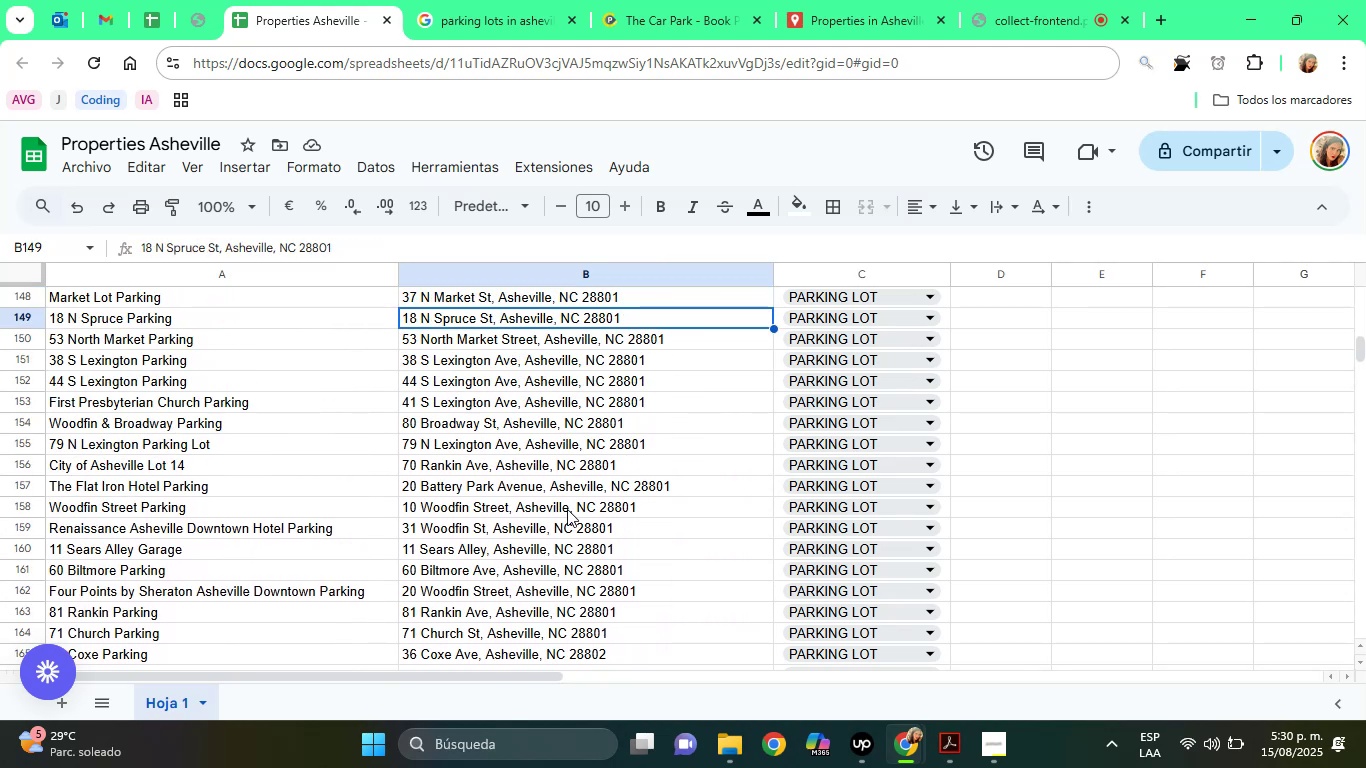 
key(ArrowDown)
 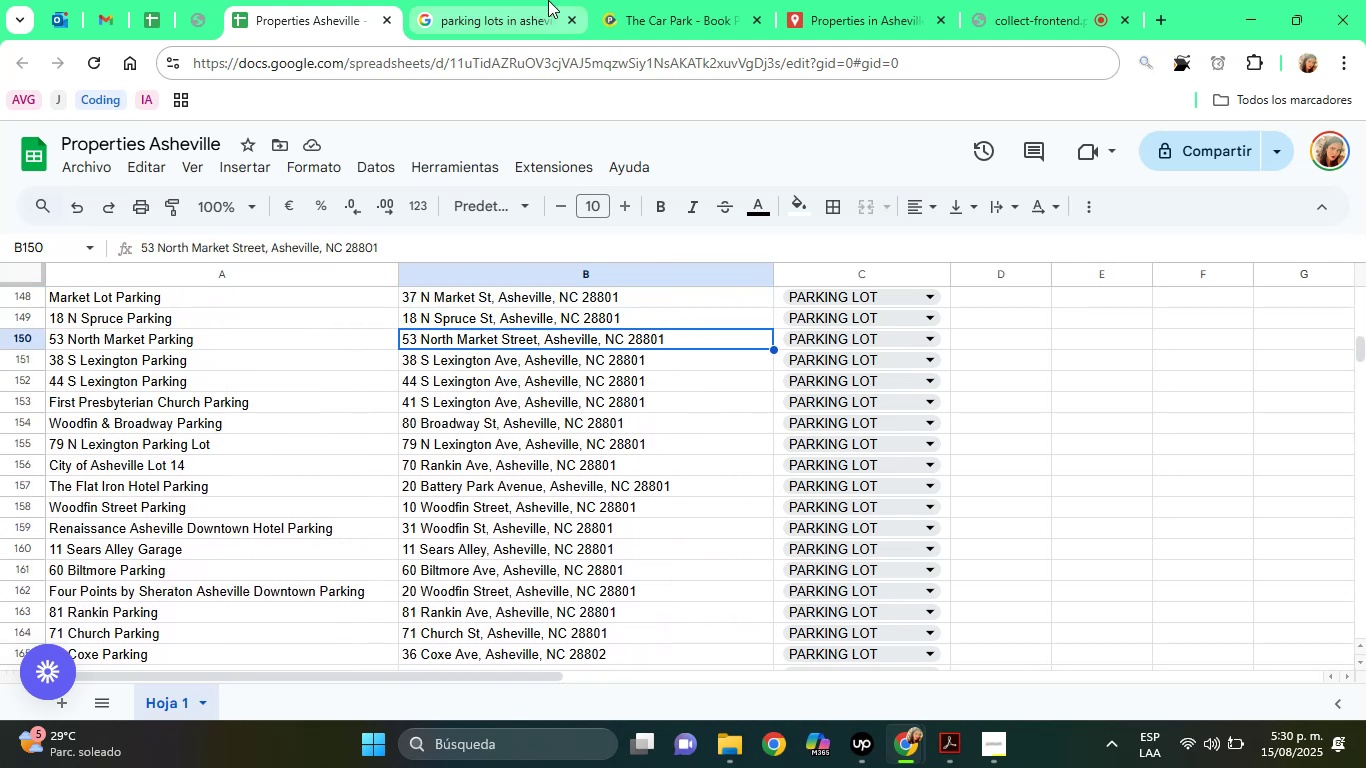 
left_click([548, 0])
 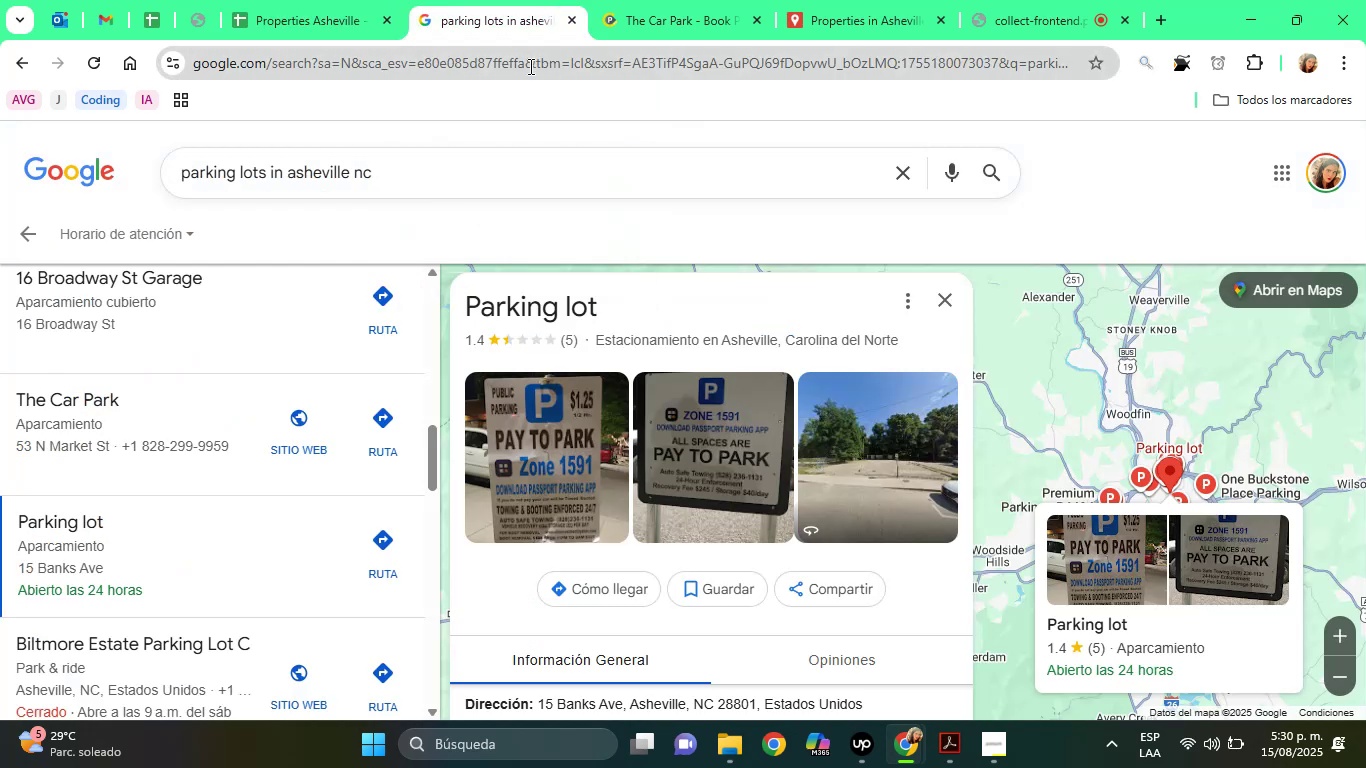 
left_click([320, 0])
 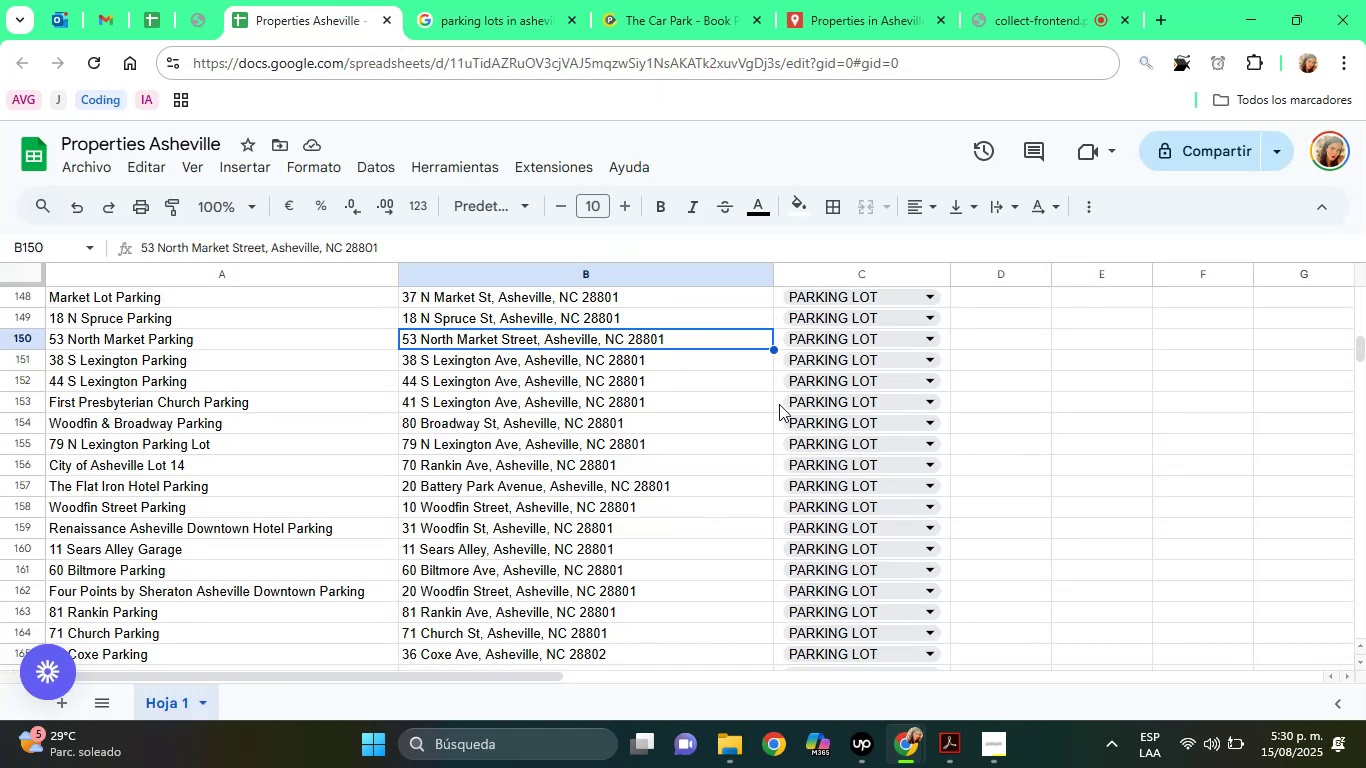 
hold_key(key=ArrowUp, duration=0.8)
 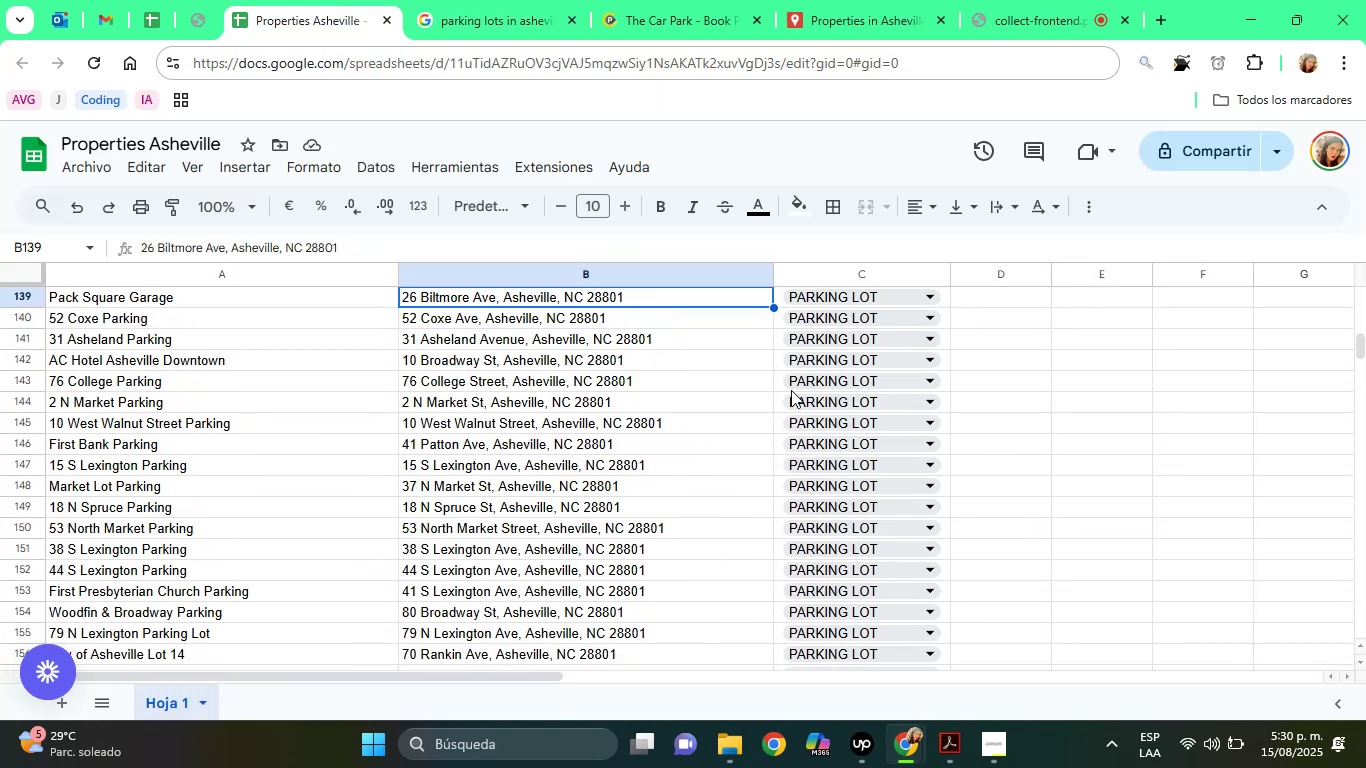 
hold_key(key=ArrowUp, duration=0.96)
 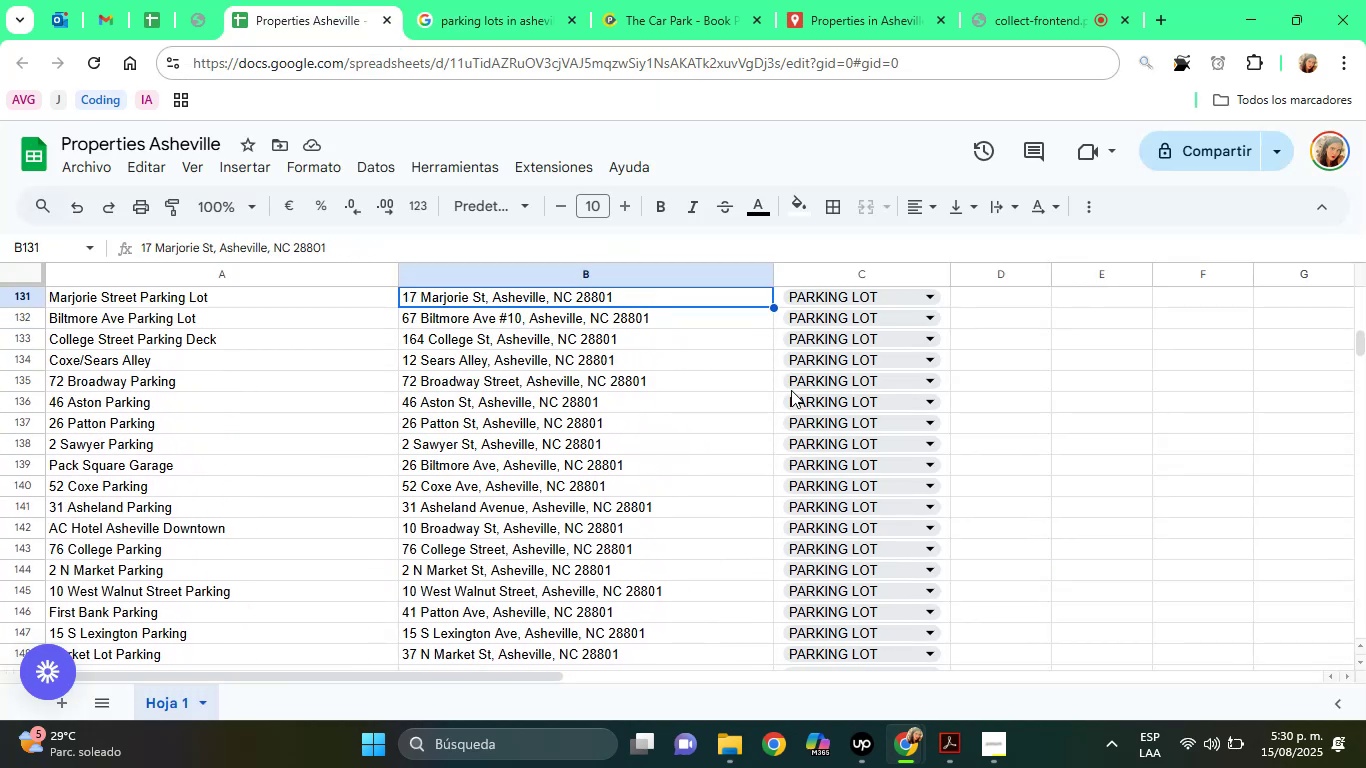 
hold_key(key=ArrowUp, duration=0.84)
 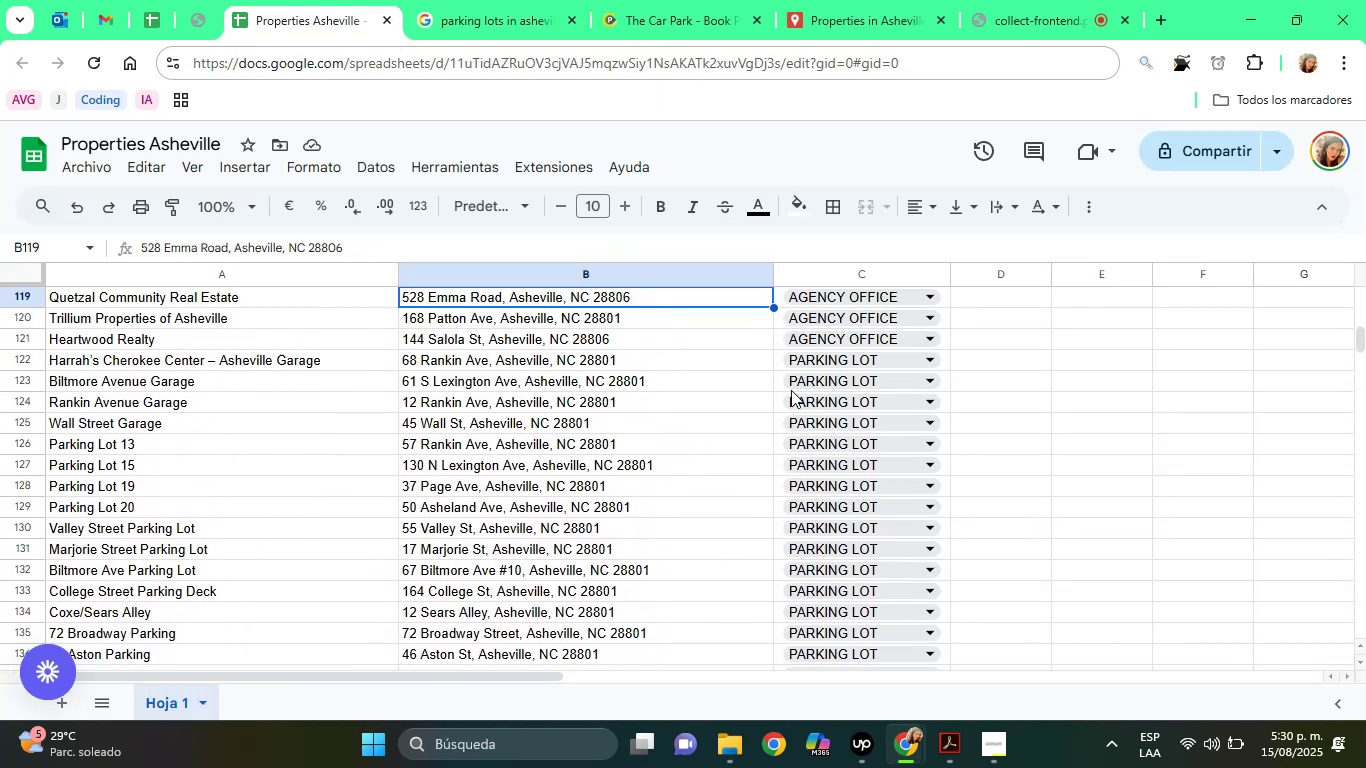 
key(ArrowUp)
 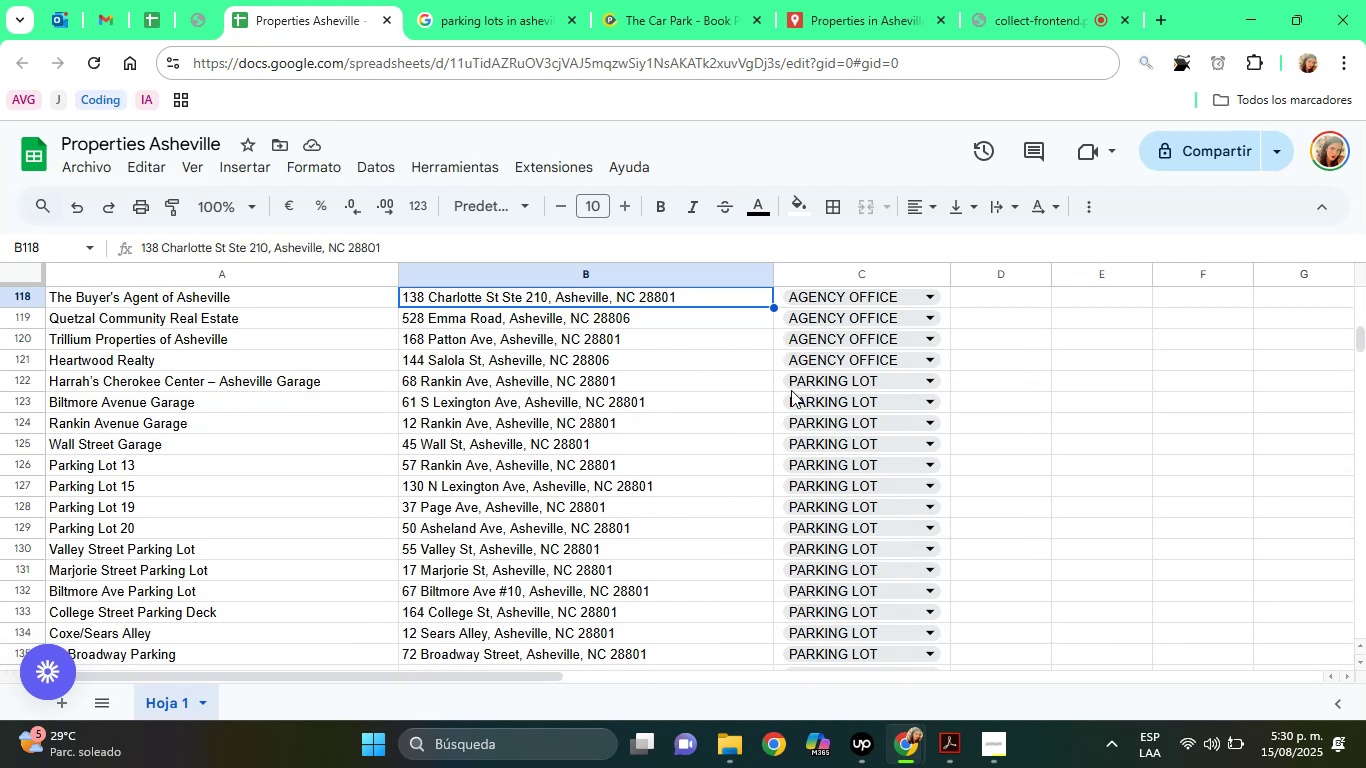 
hold_key(key=ArrowDown, duration=0.65)
 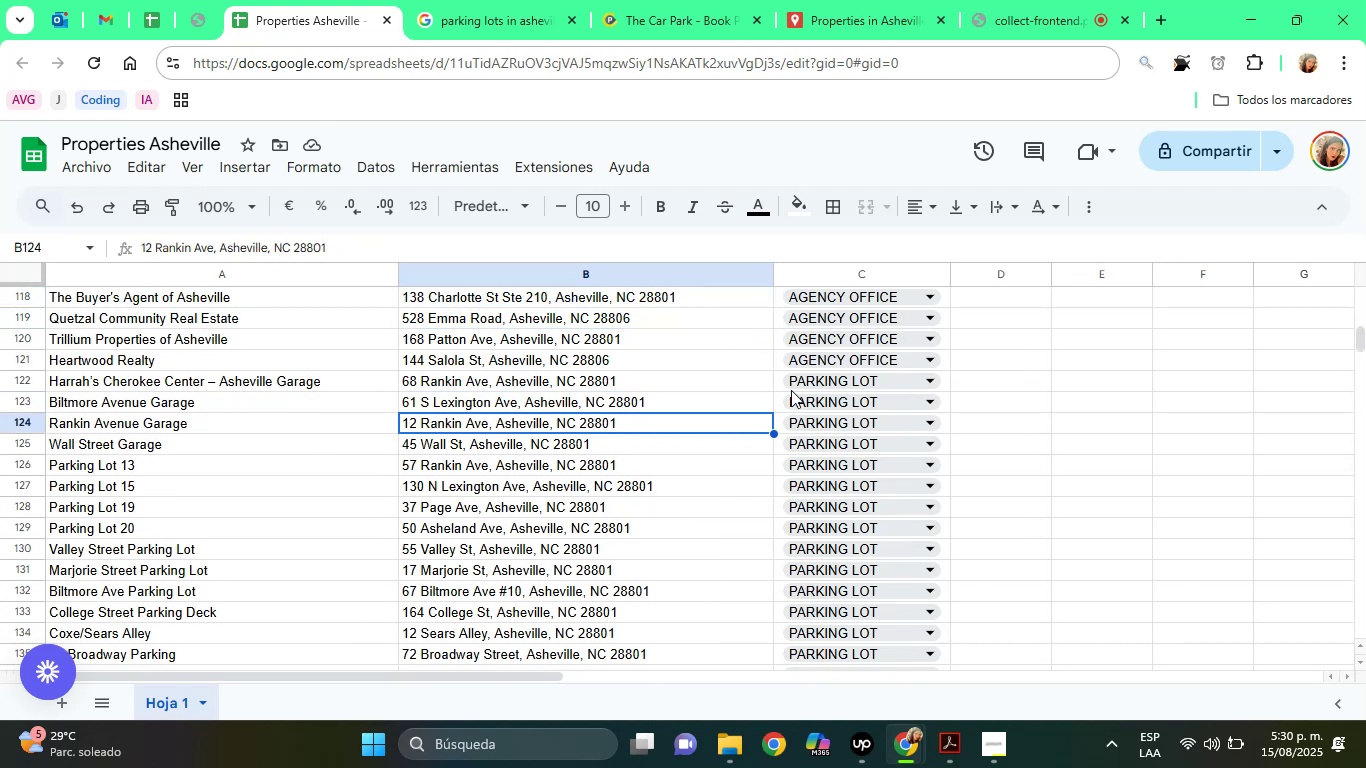 
key(ArrowUp)
 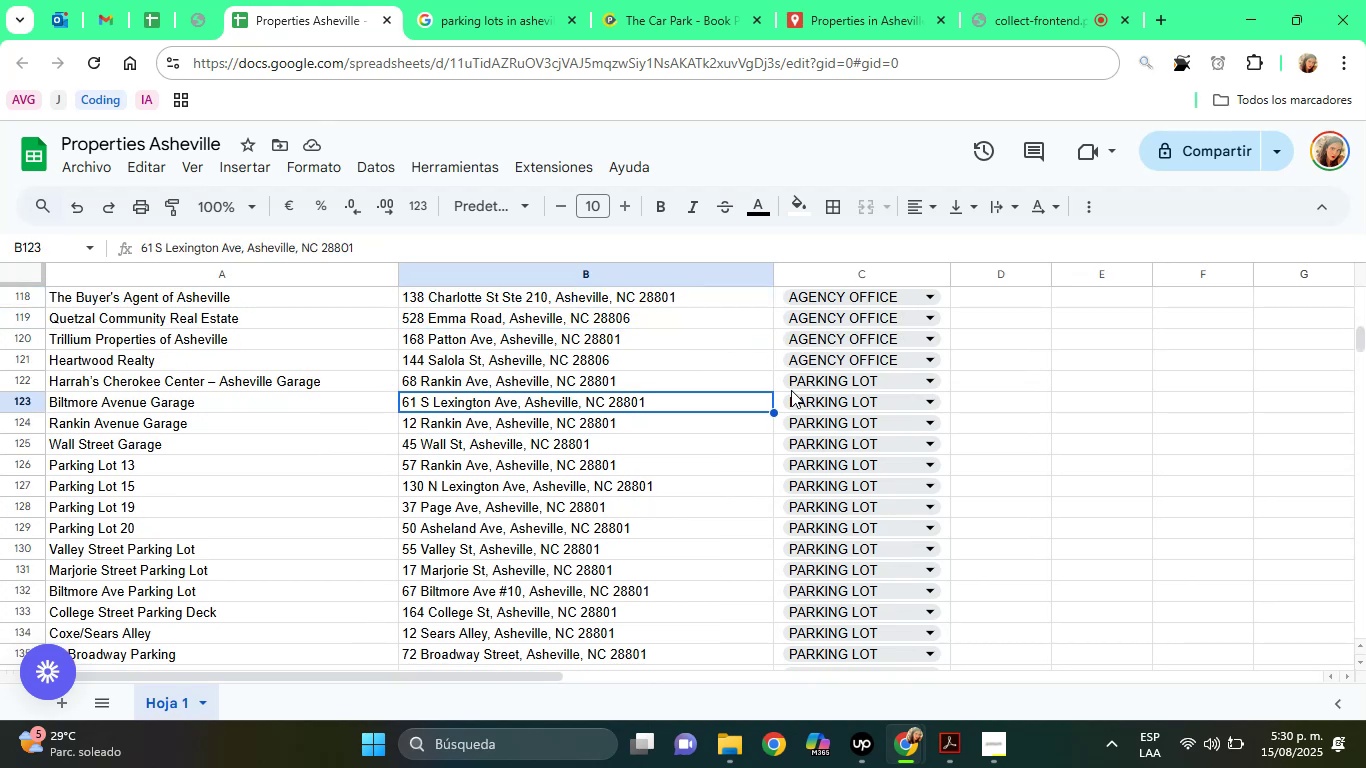 
key(ArrowDown)
 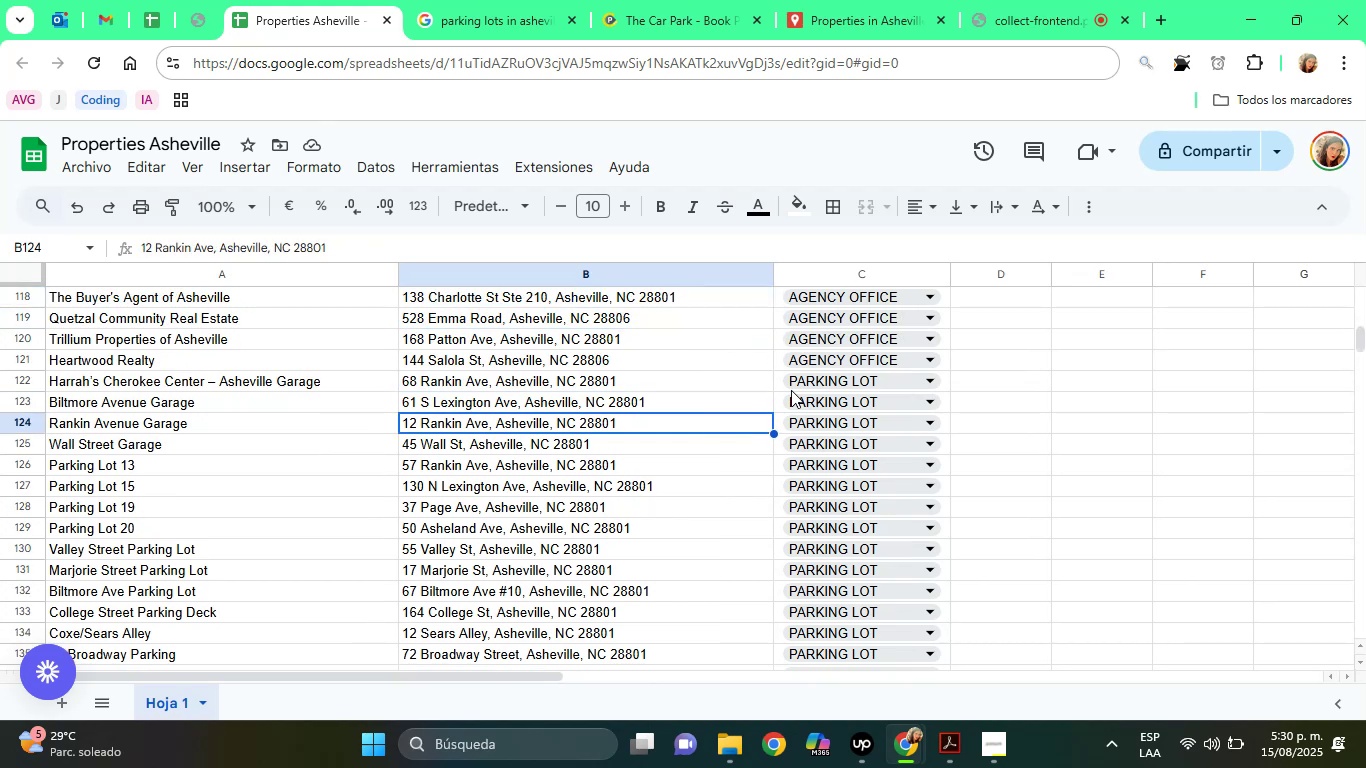 
key(ArrowDown)
 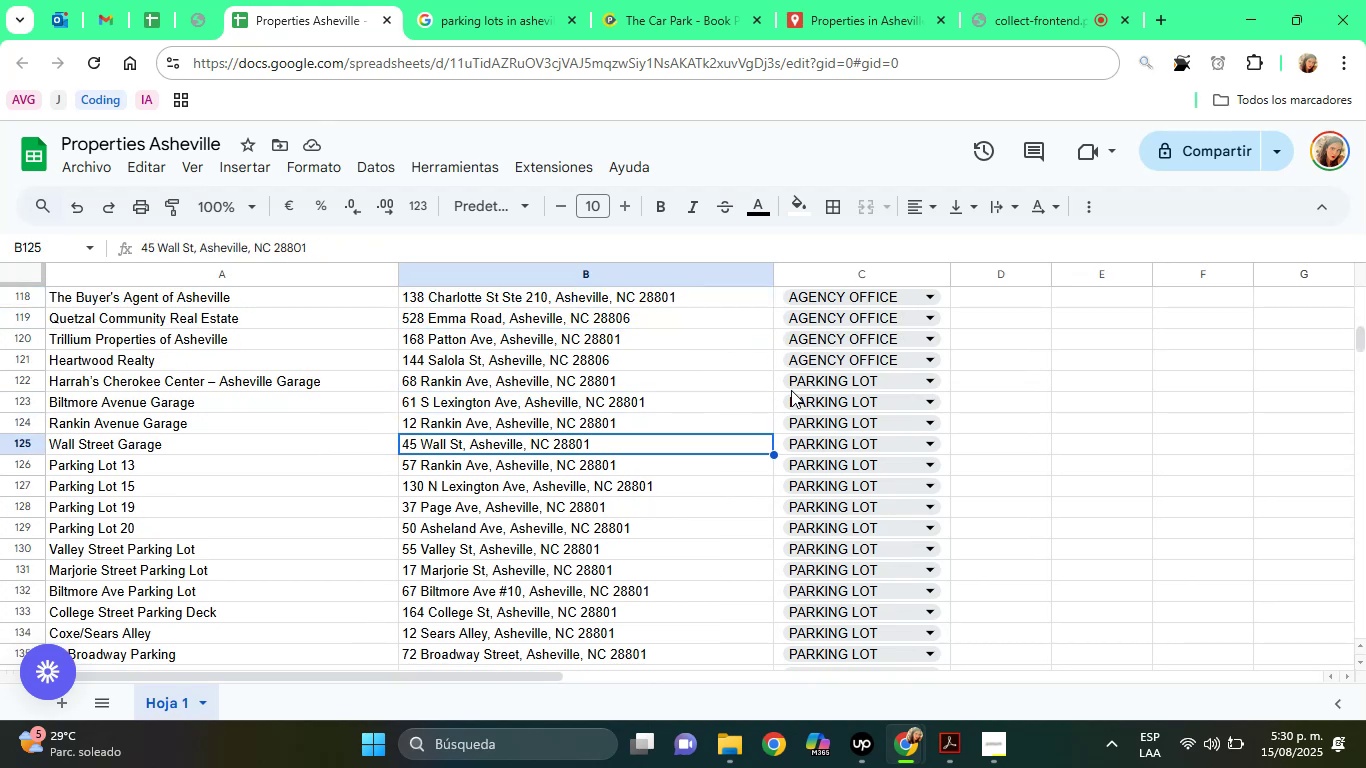 
key(ArrowDown)
 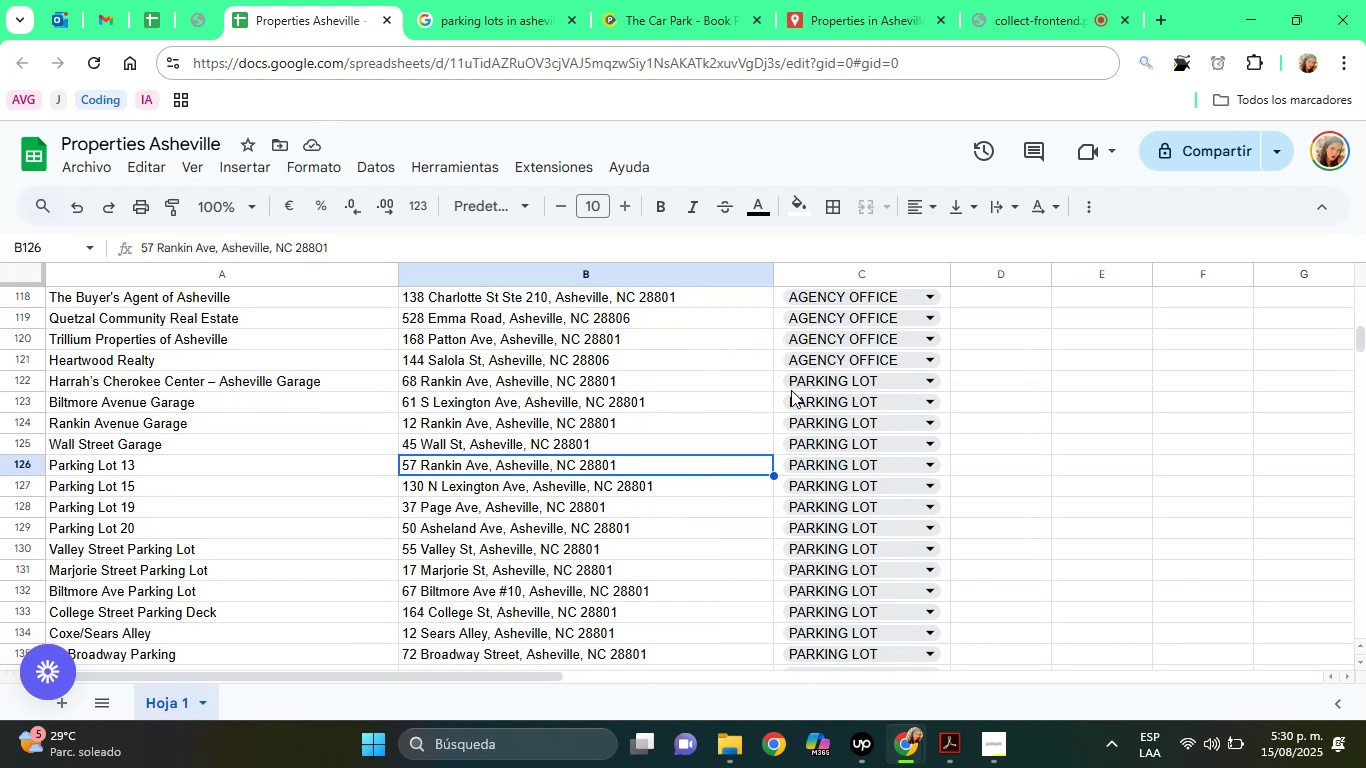 
key(ArrowDown)
 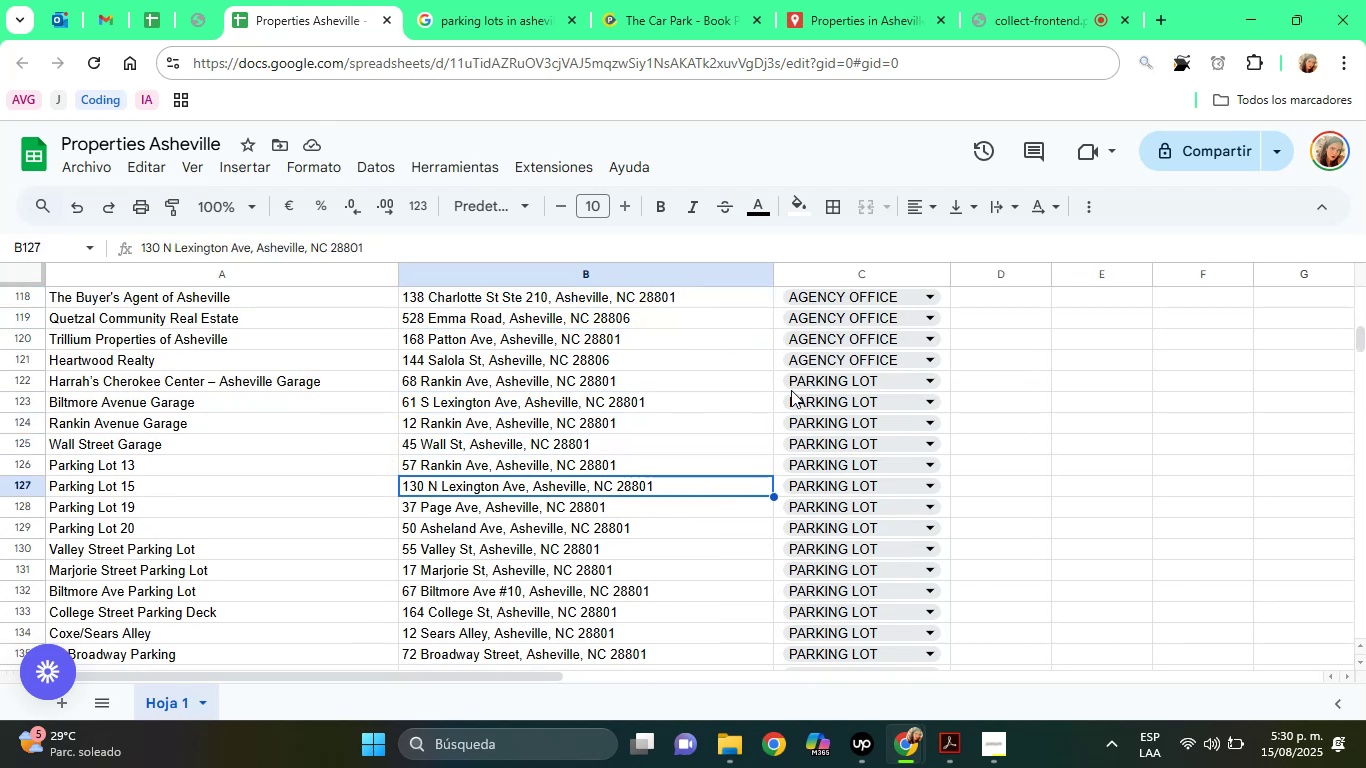 
key(ArrowDown)
 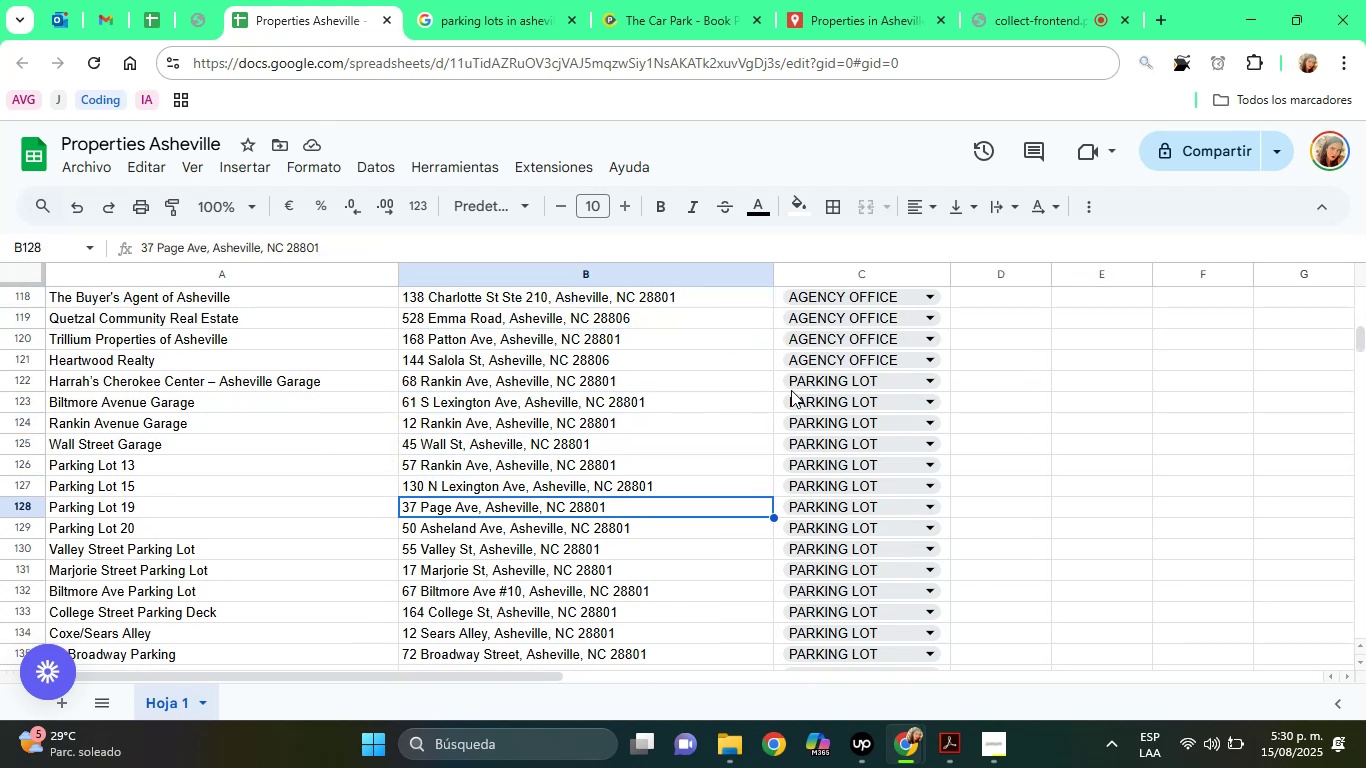 
key(ArrowDown)
 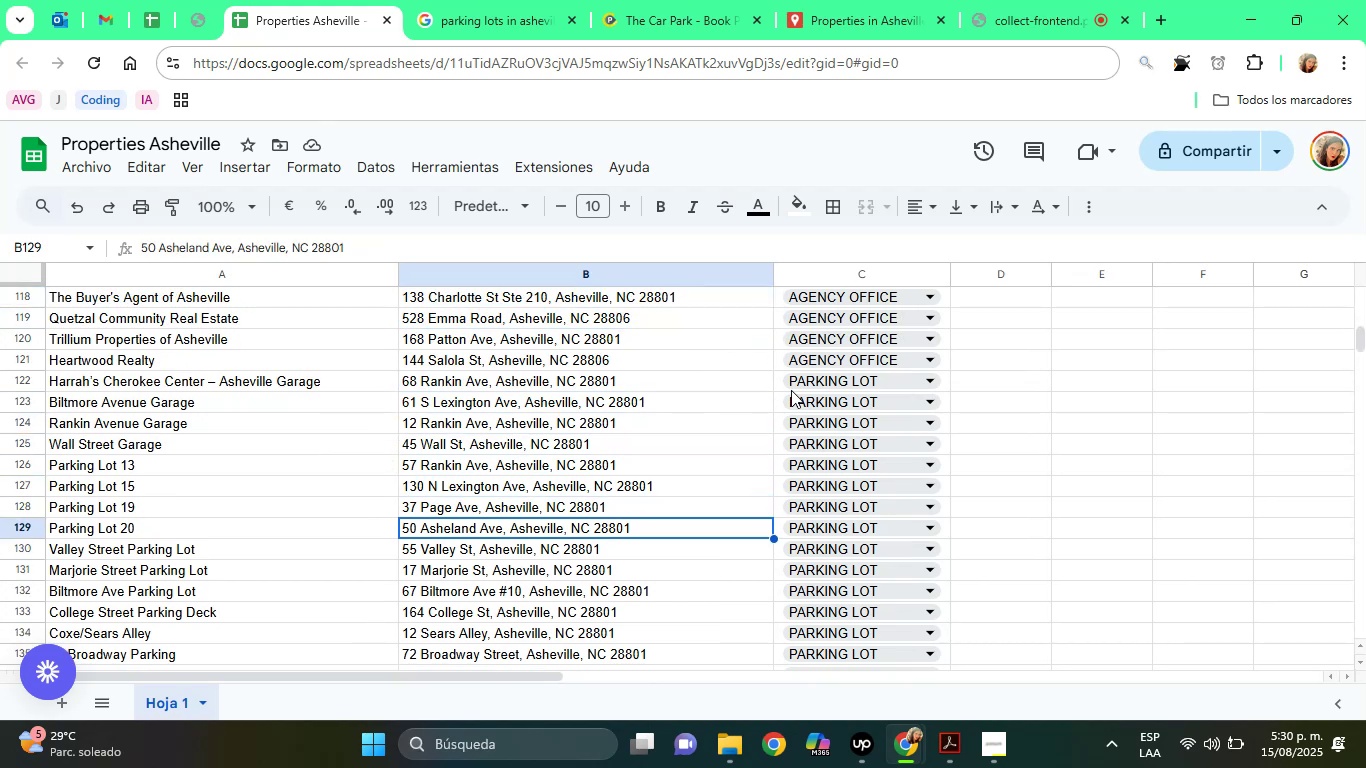 
key(ArrowDown)
 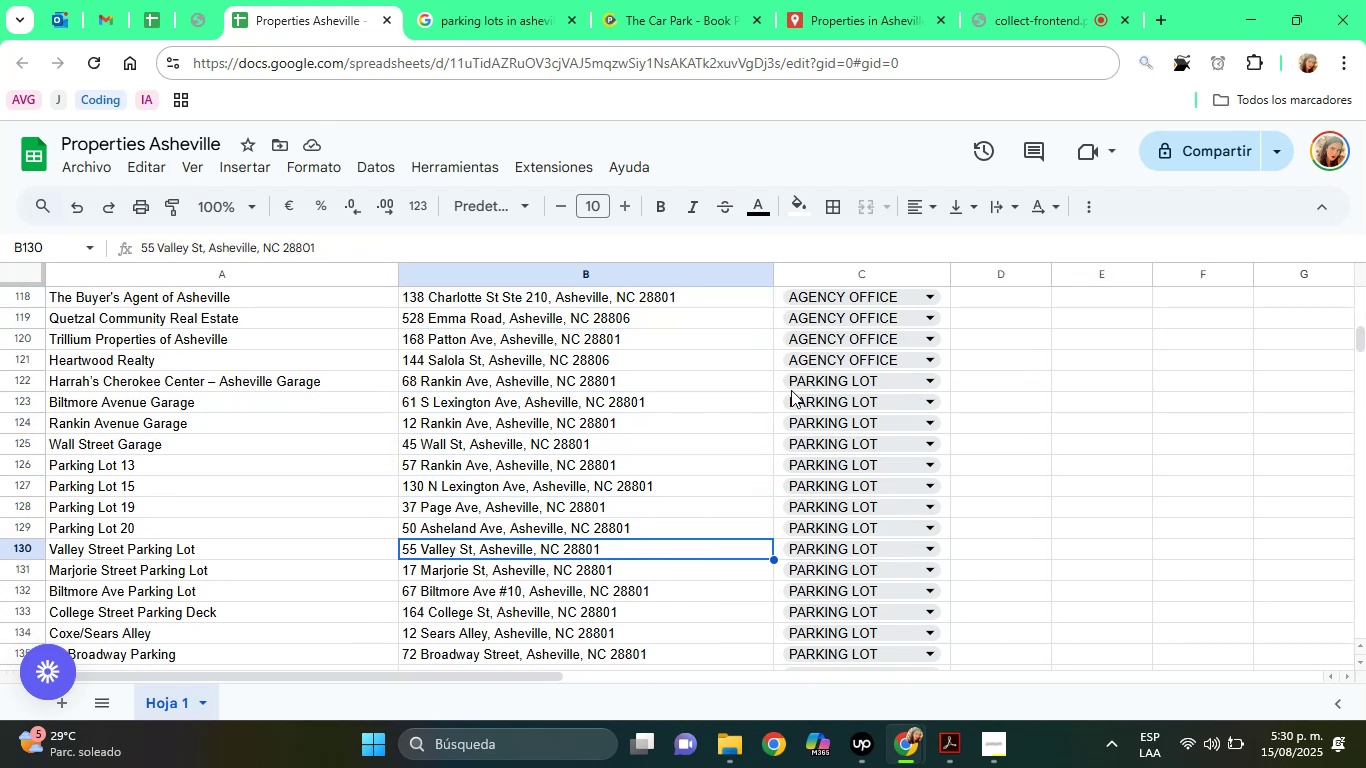 
key(ArrowDown)
 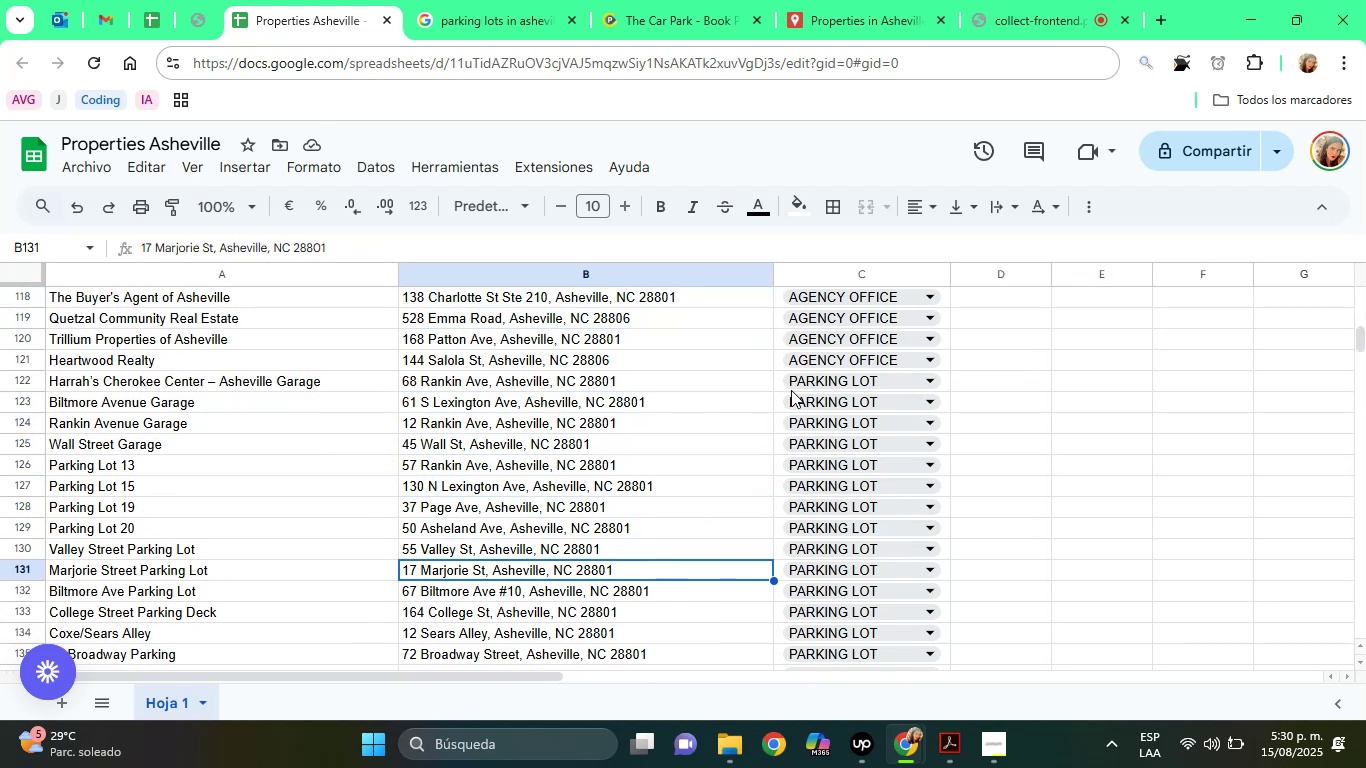 
key(ArrowDown)
 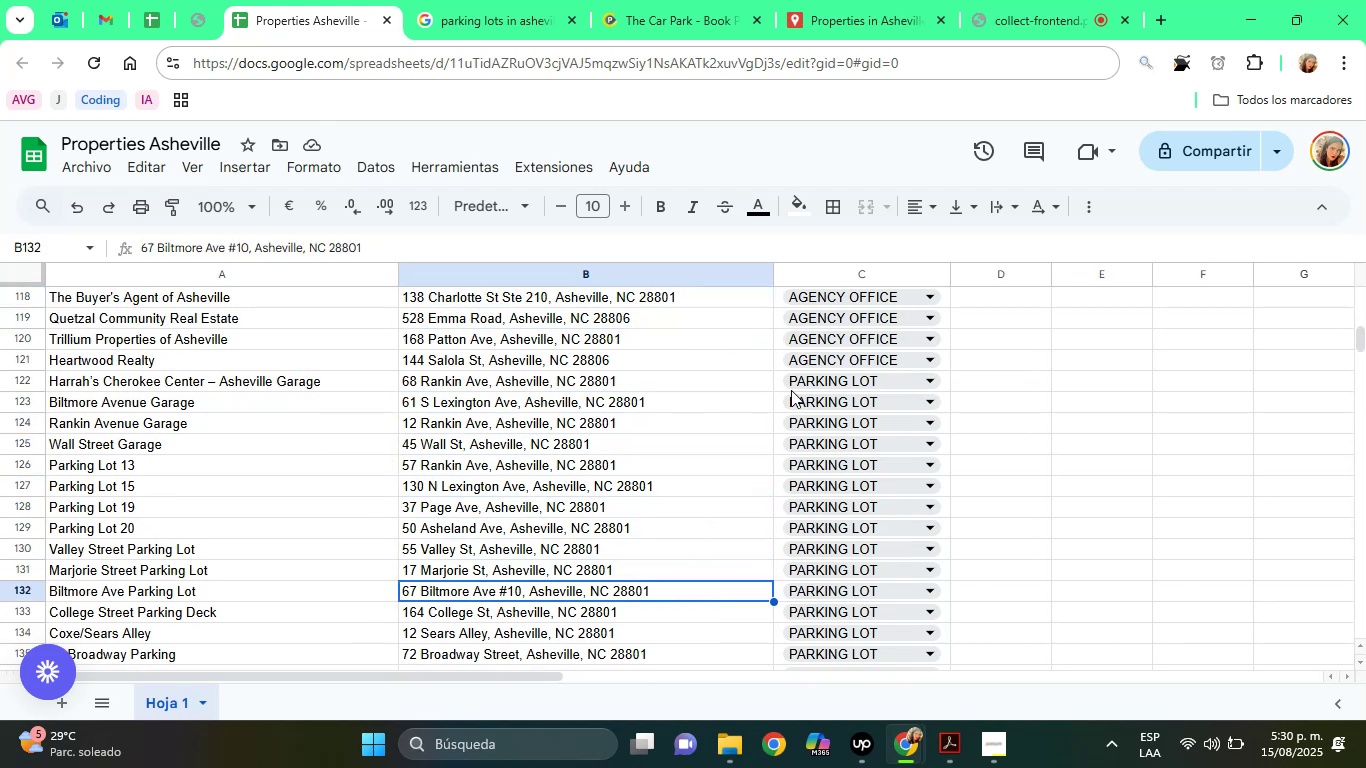 
key(ArrowDown)
 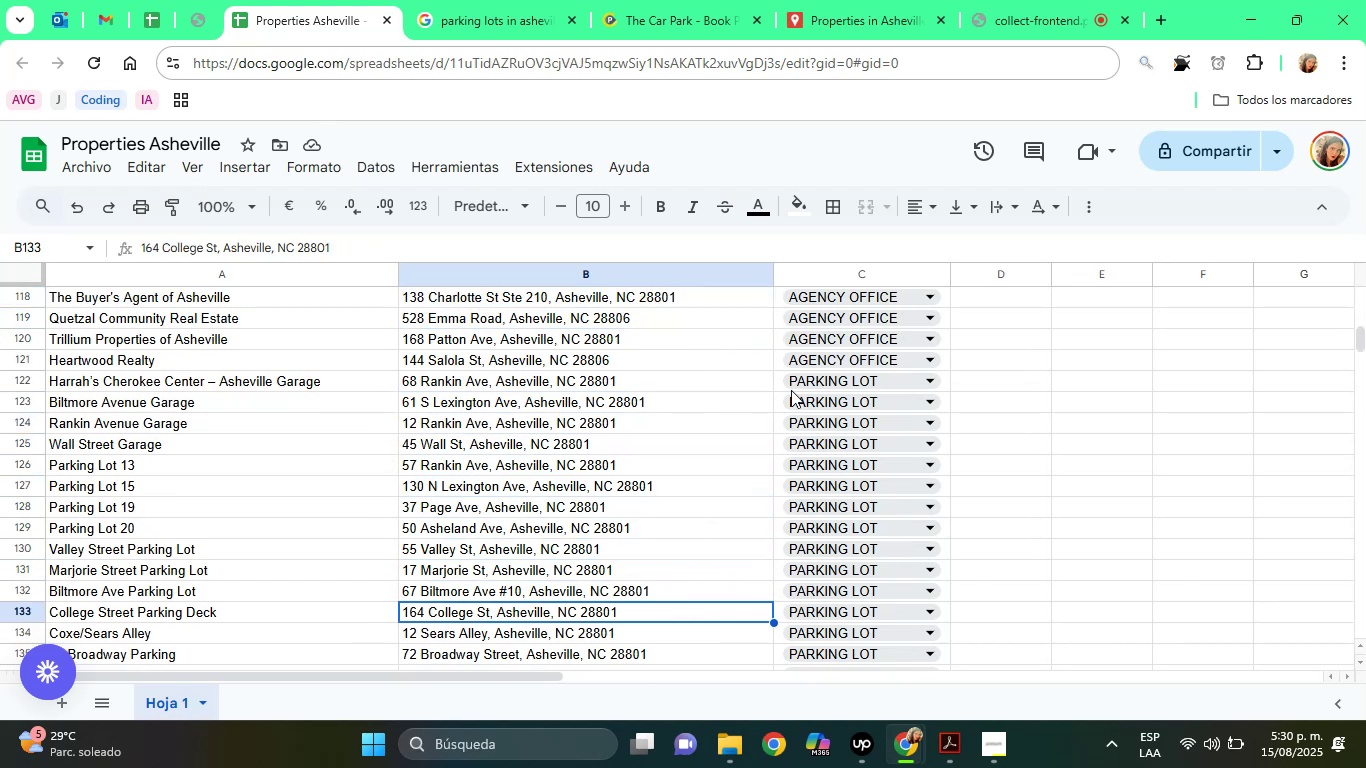 
key(ArrowDown)
 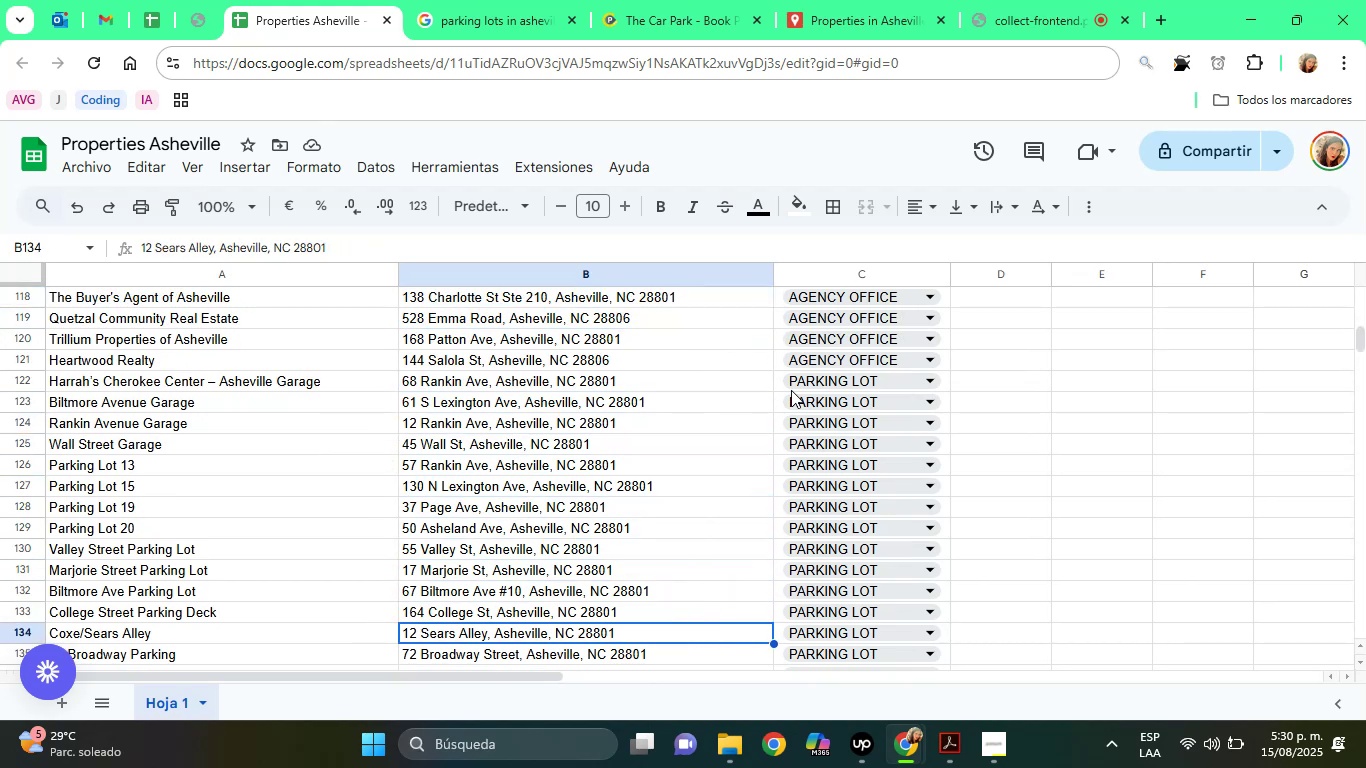 
key(ArrowDown)
 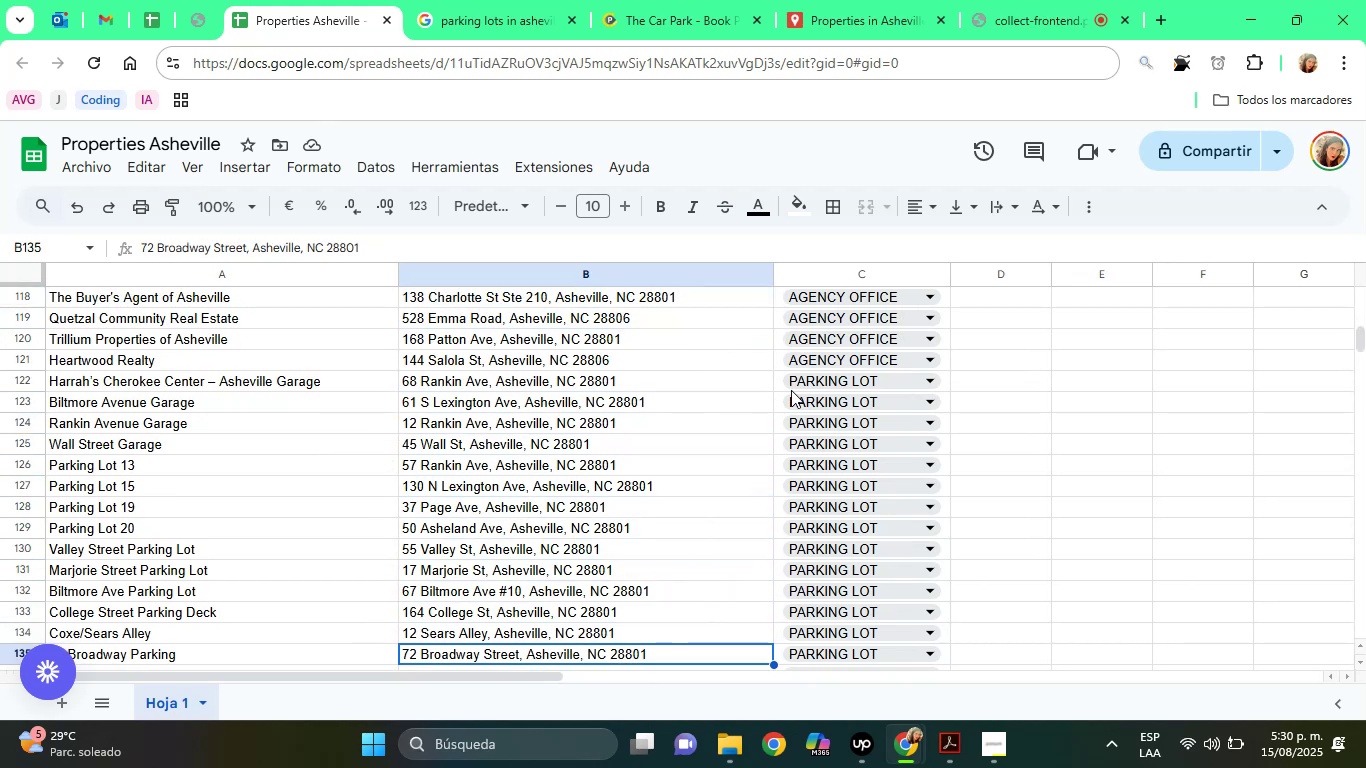 
key(ArrowDown)
 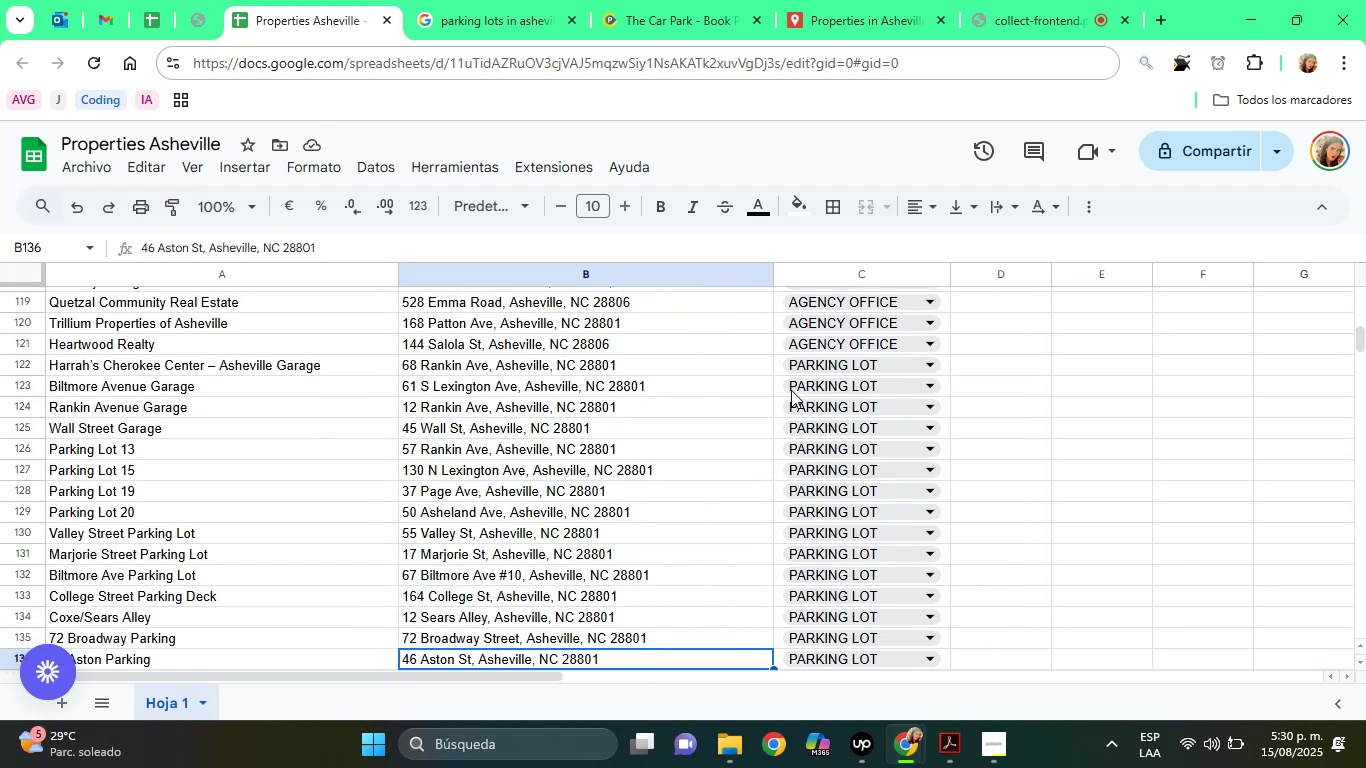 
key(ArrowDown)
 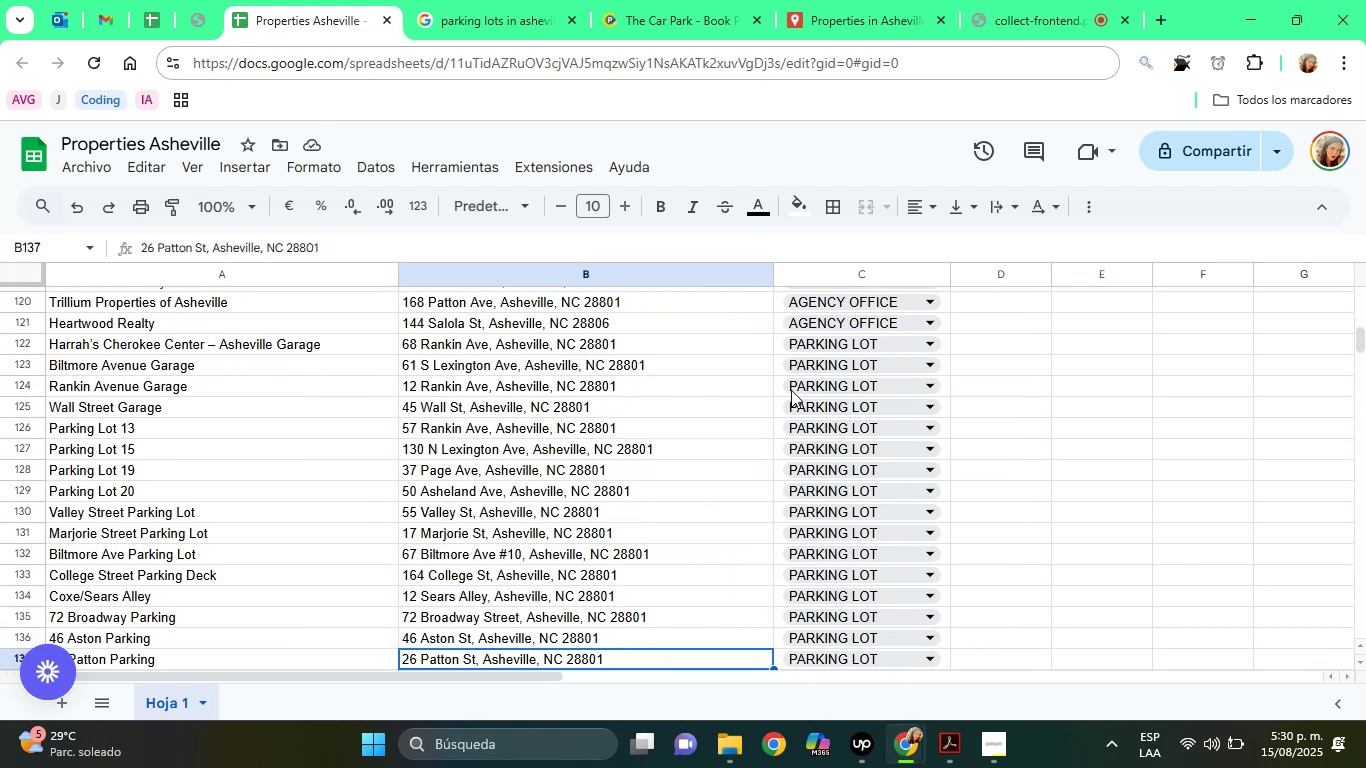 
key(ArrowDown)
 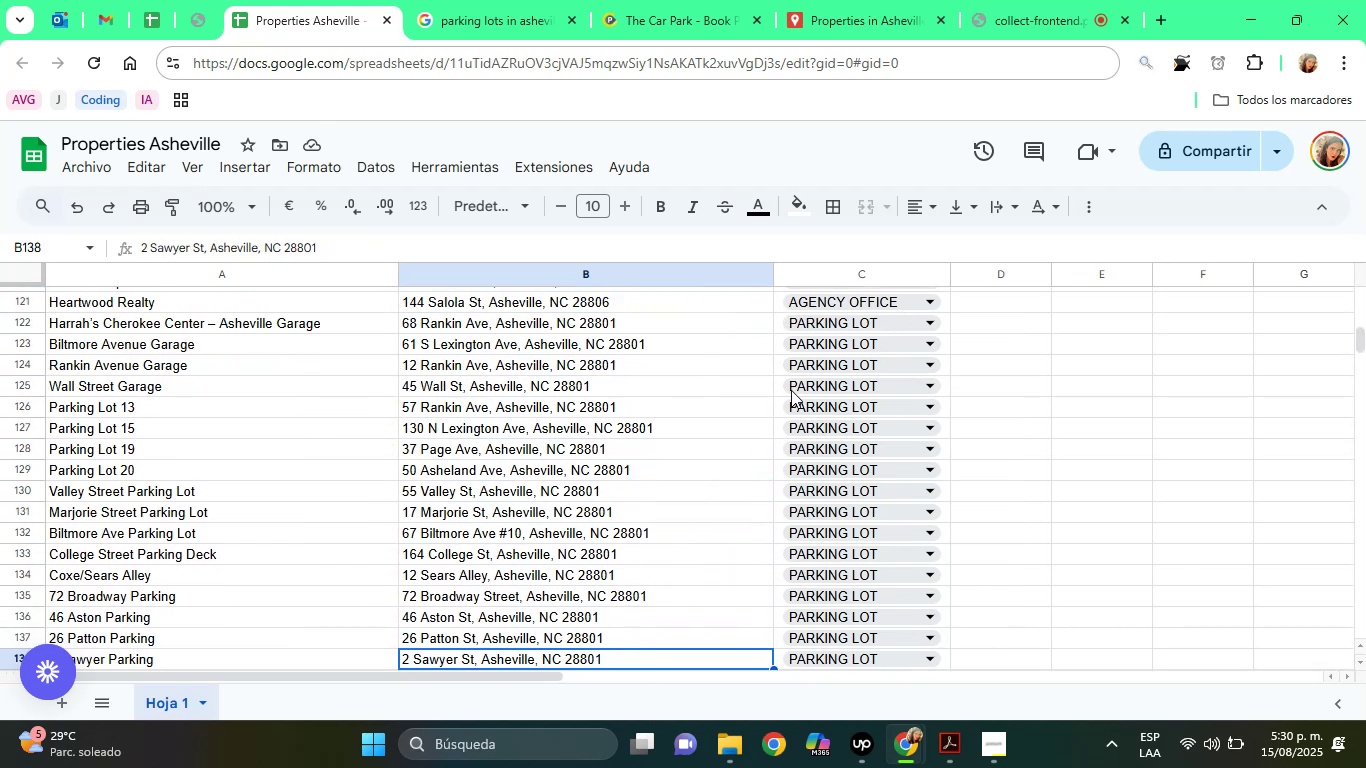 
key(ArrowDown)
 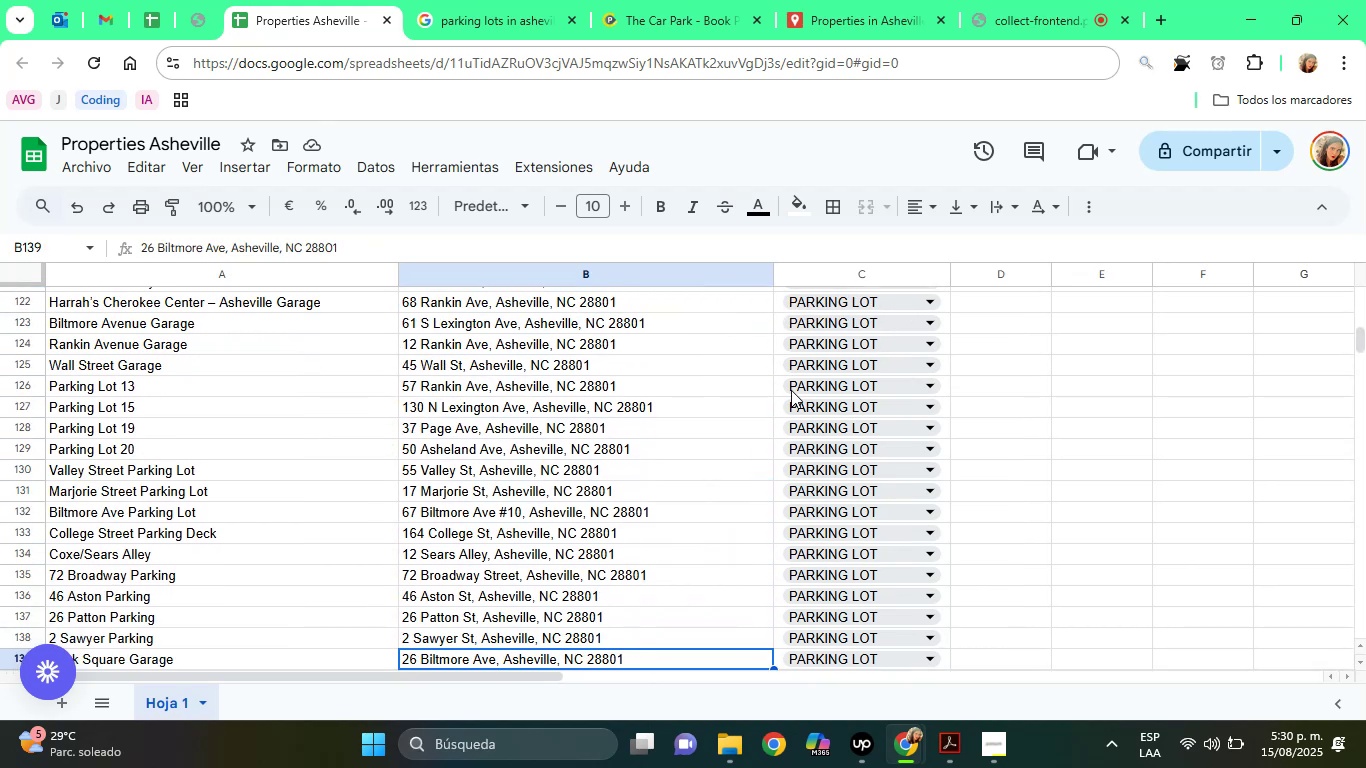 
key(ArrowDown)
 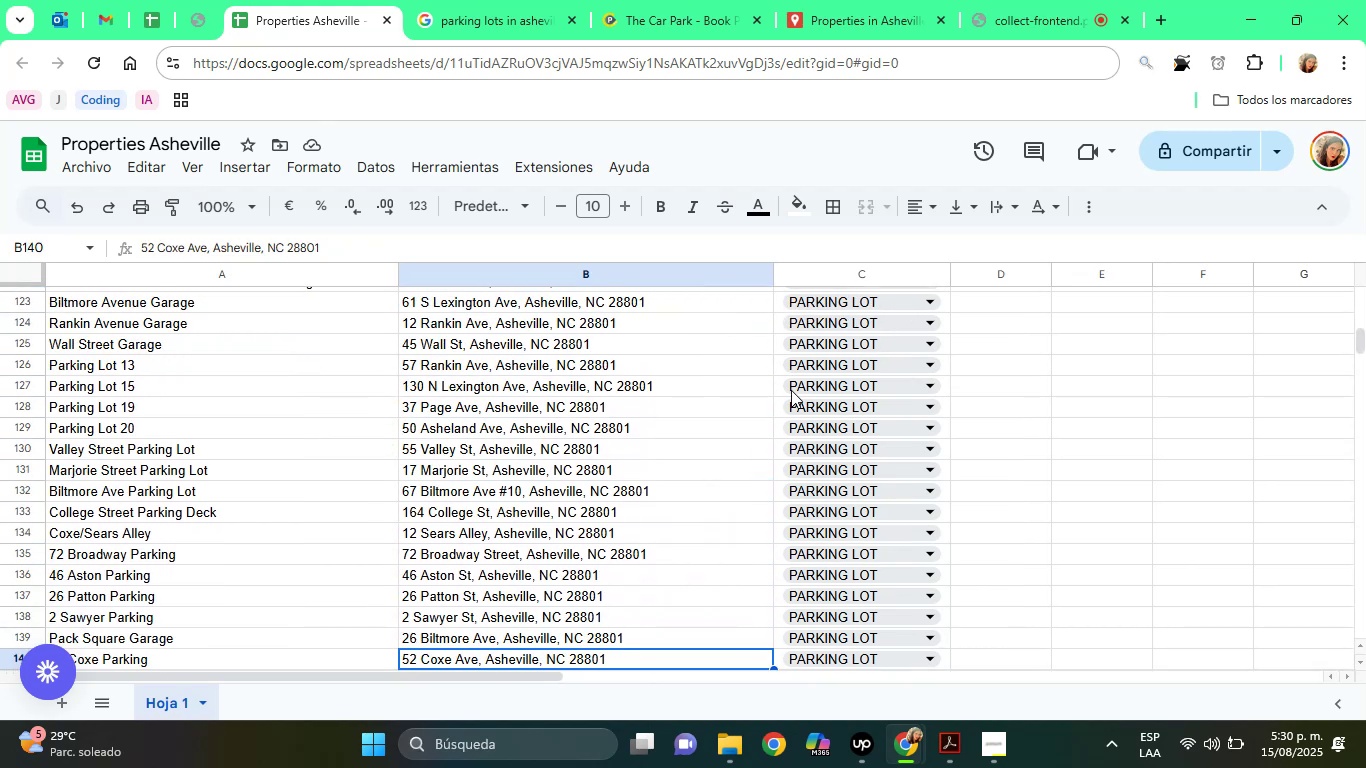 
key(ArrowDown)
 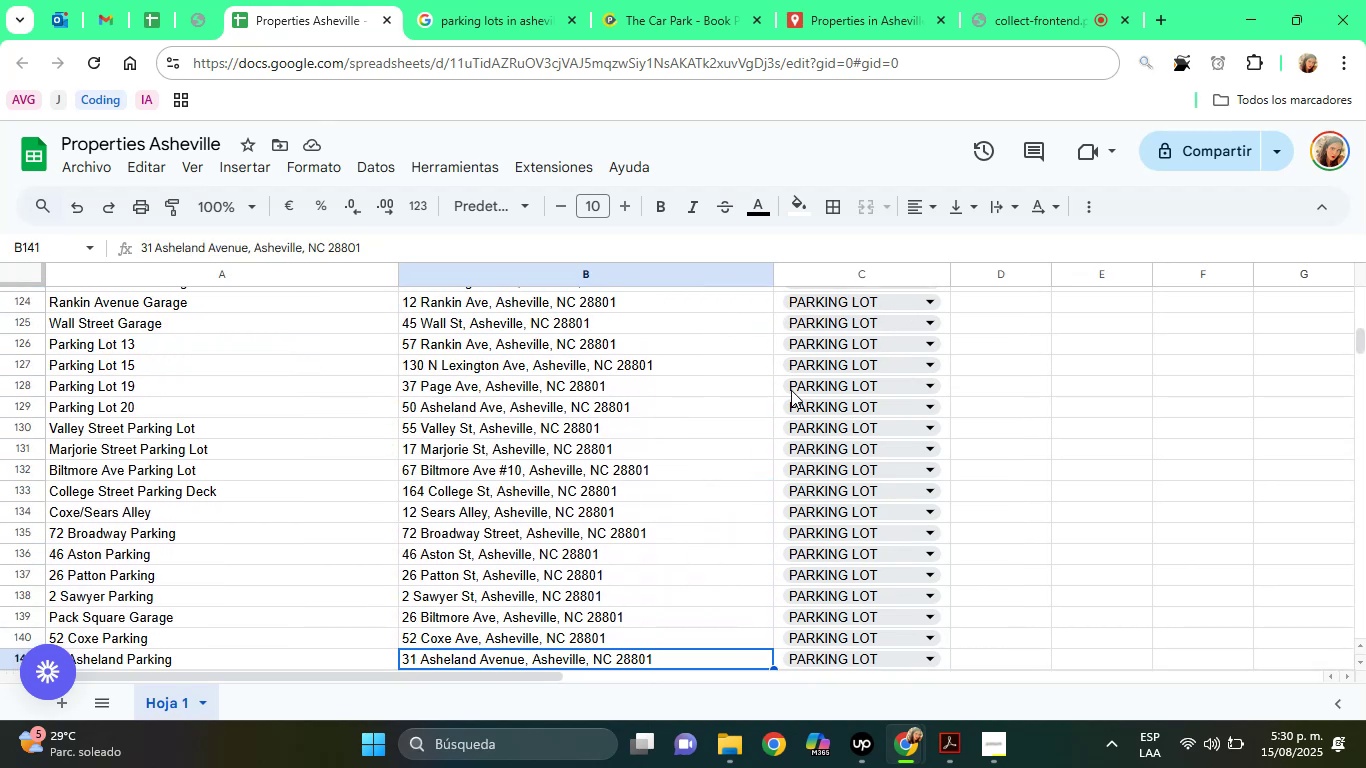 
key(ArrowDown)
 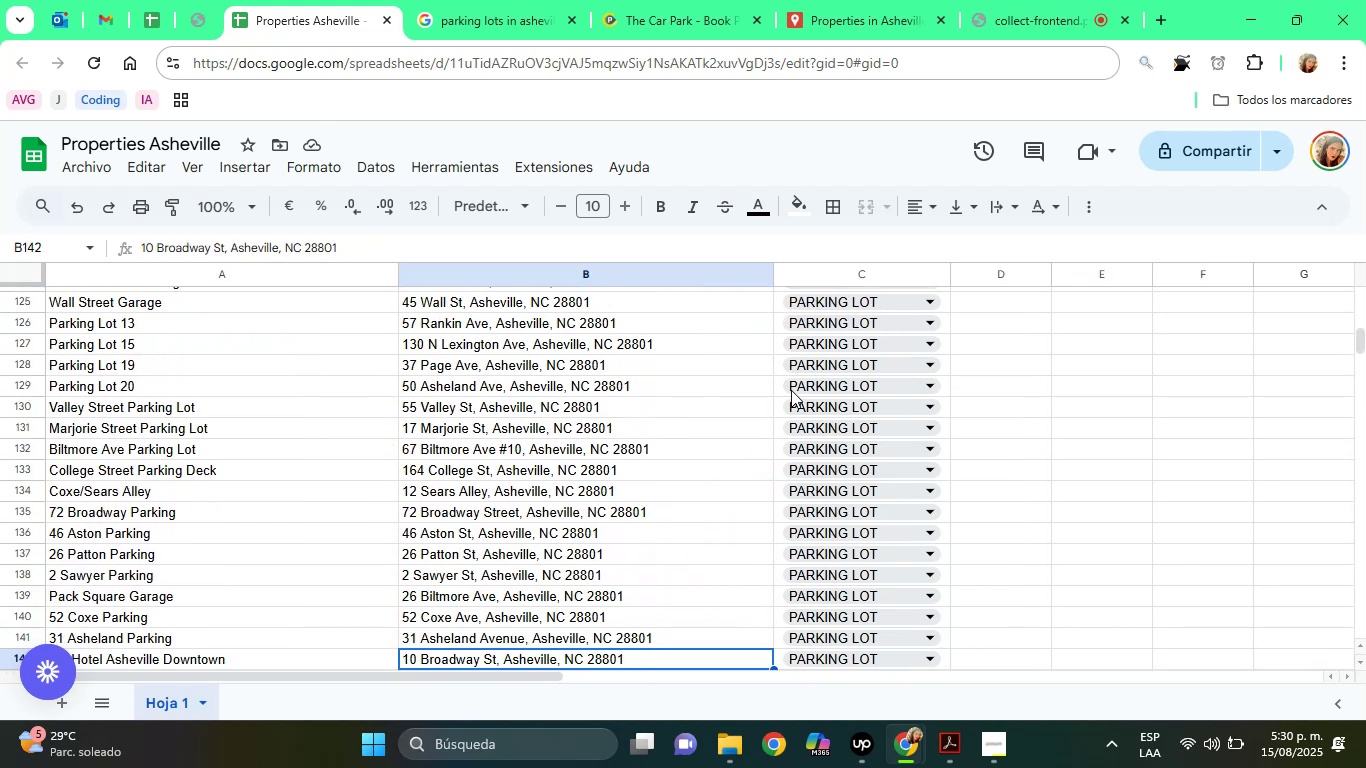 
key(ArrowDown)
 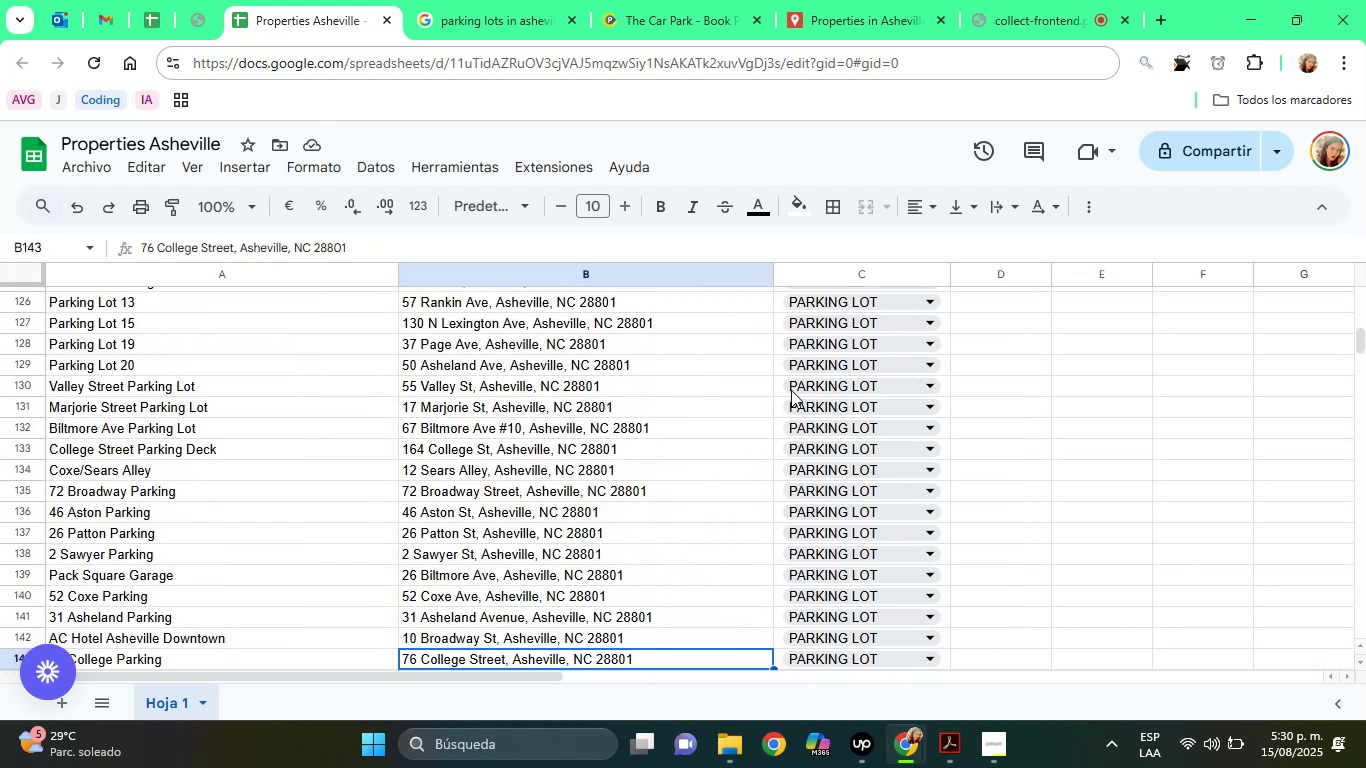 
key(ArrowDown)
 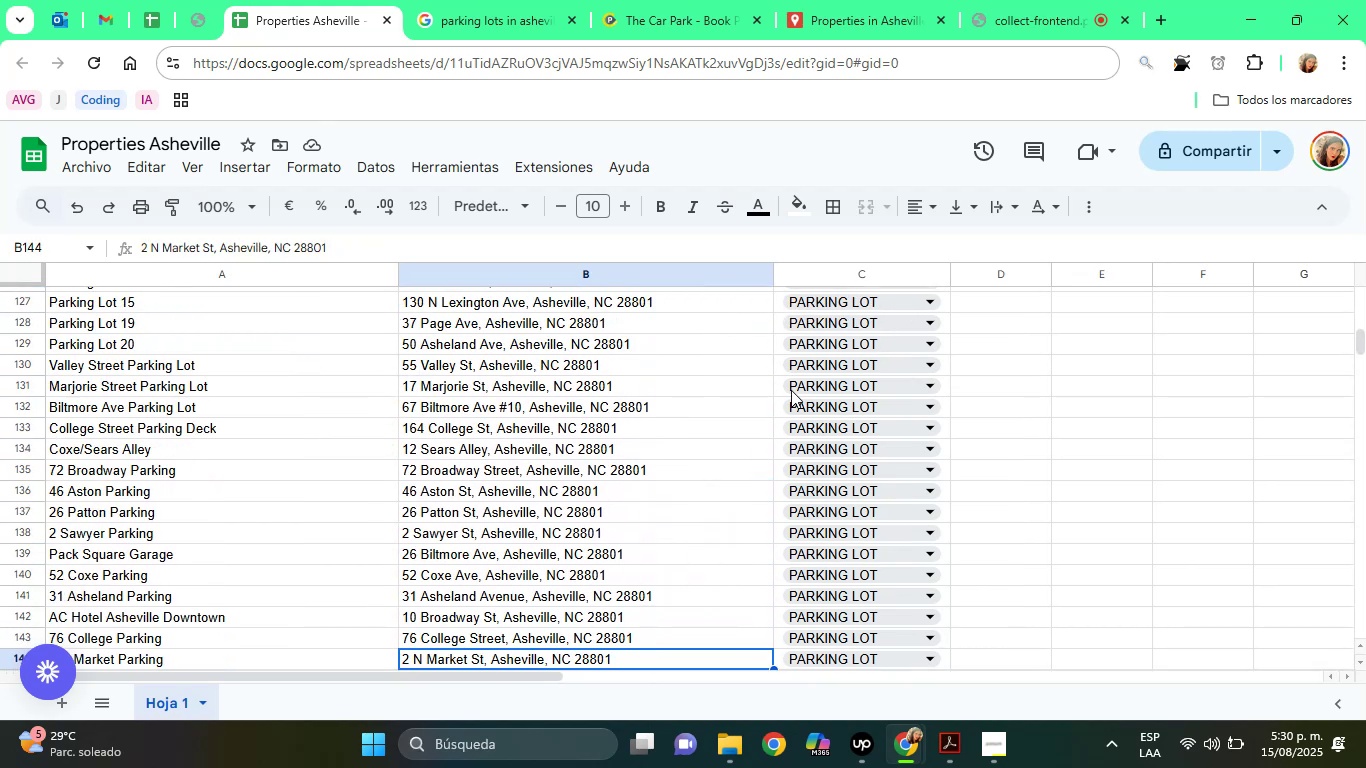 
key(ArrowDown)
 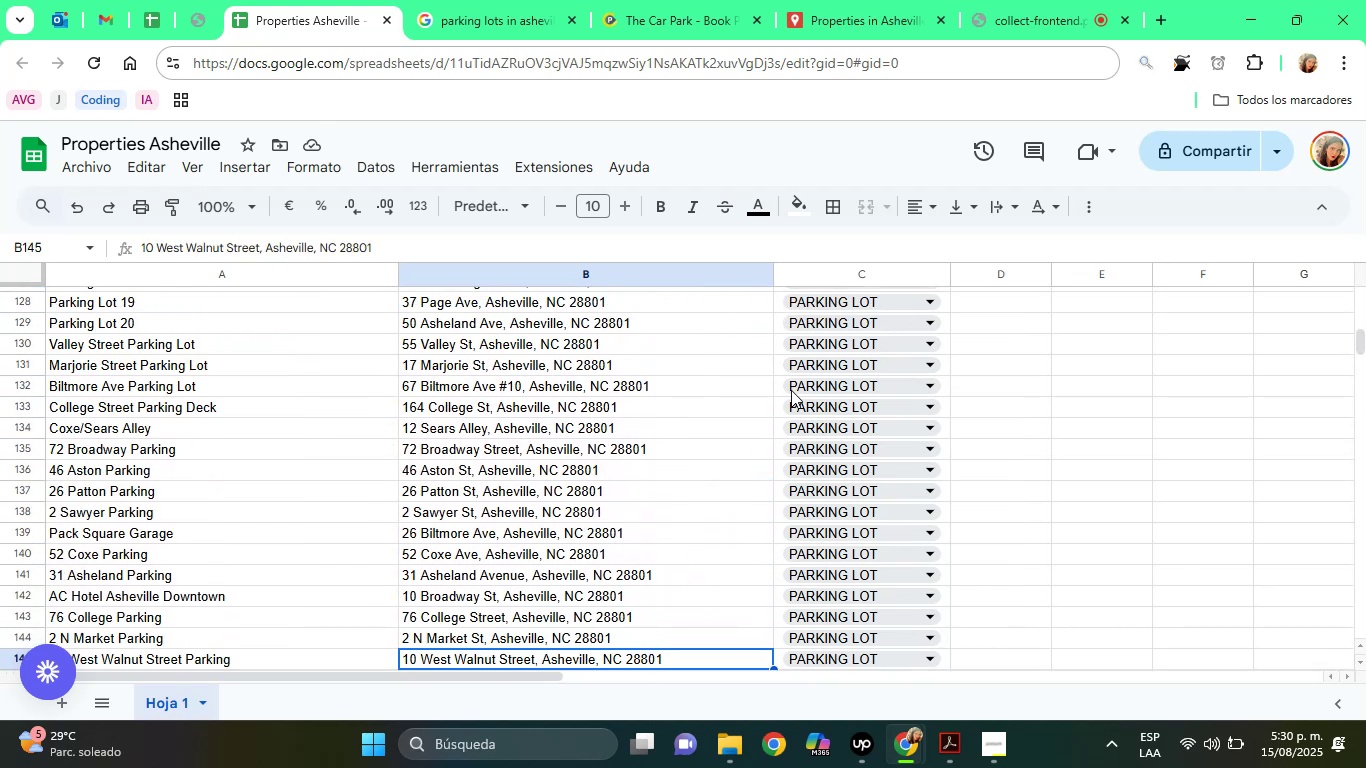 
key(ArrowDown)
 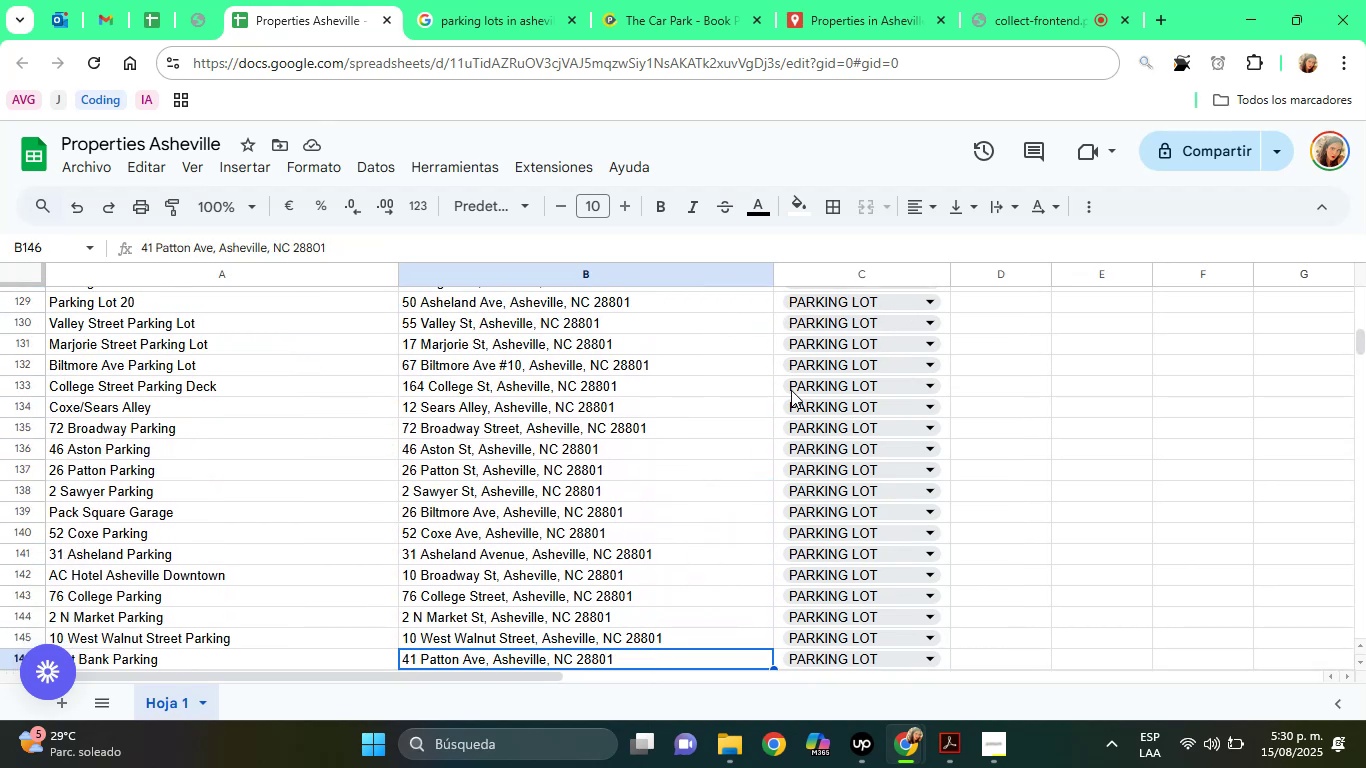 
key(ArrowDown)
 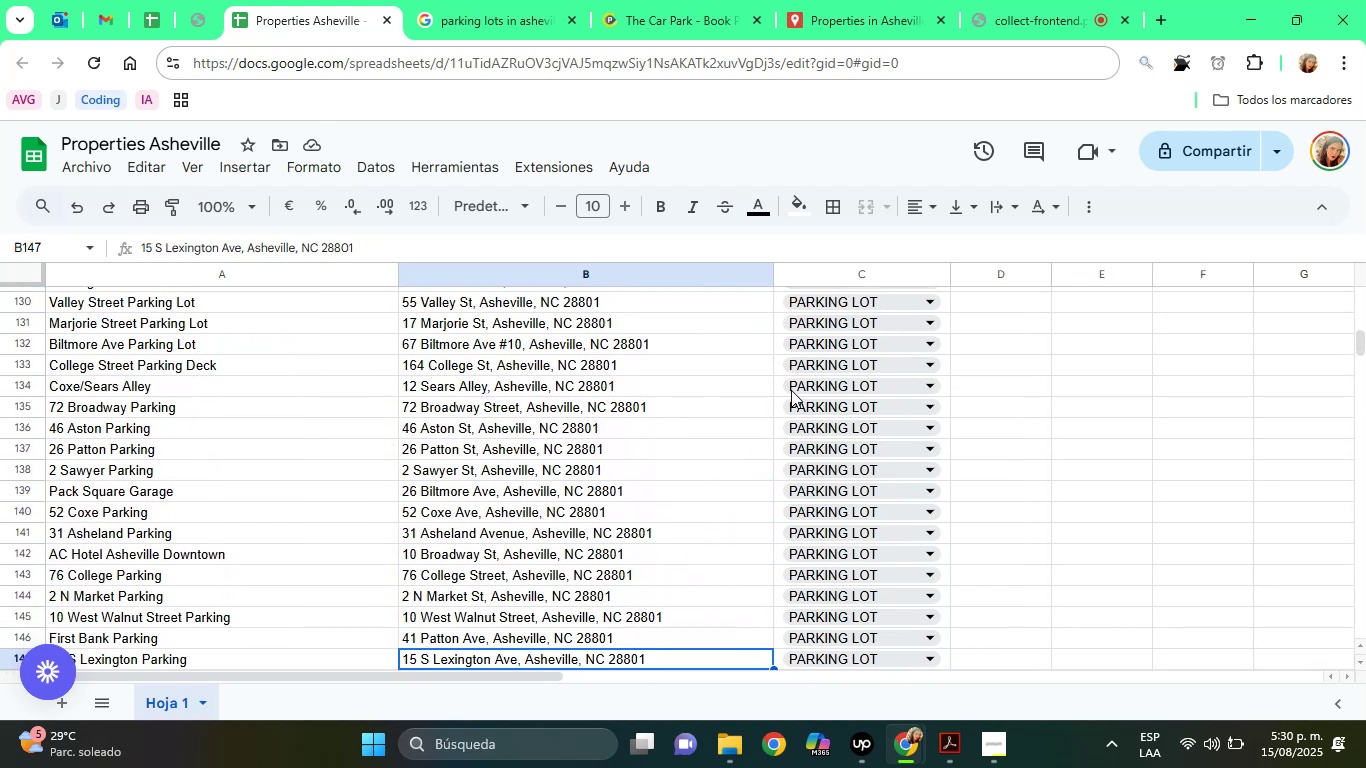 
key(ArrowDown)
 